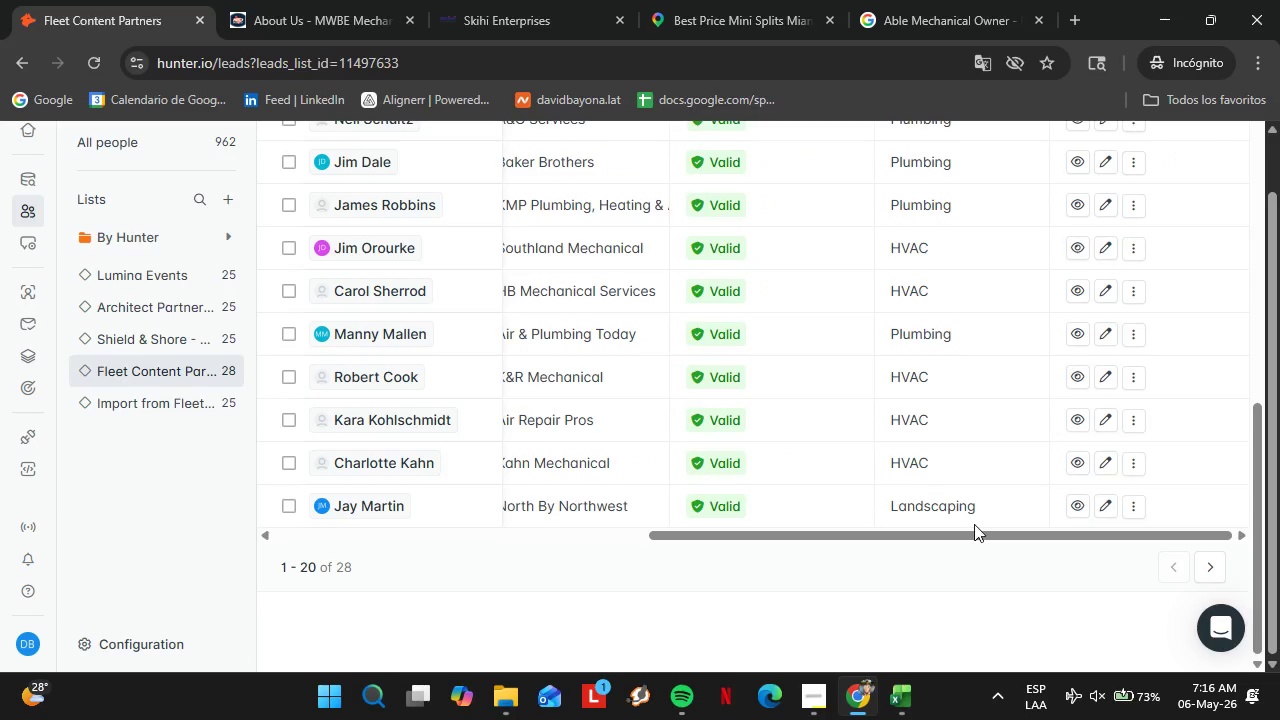 
scroll: coordinate [559, 503], scroll_direction: down, amount: 5.0
 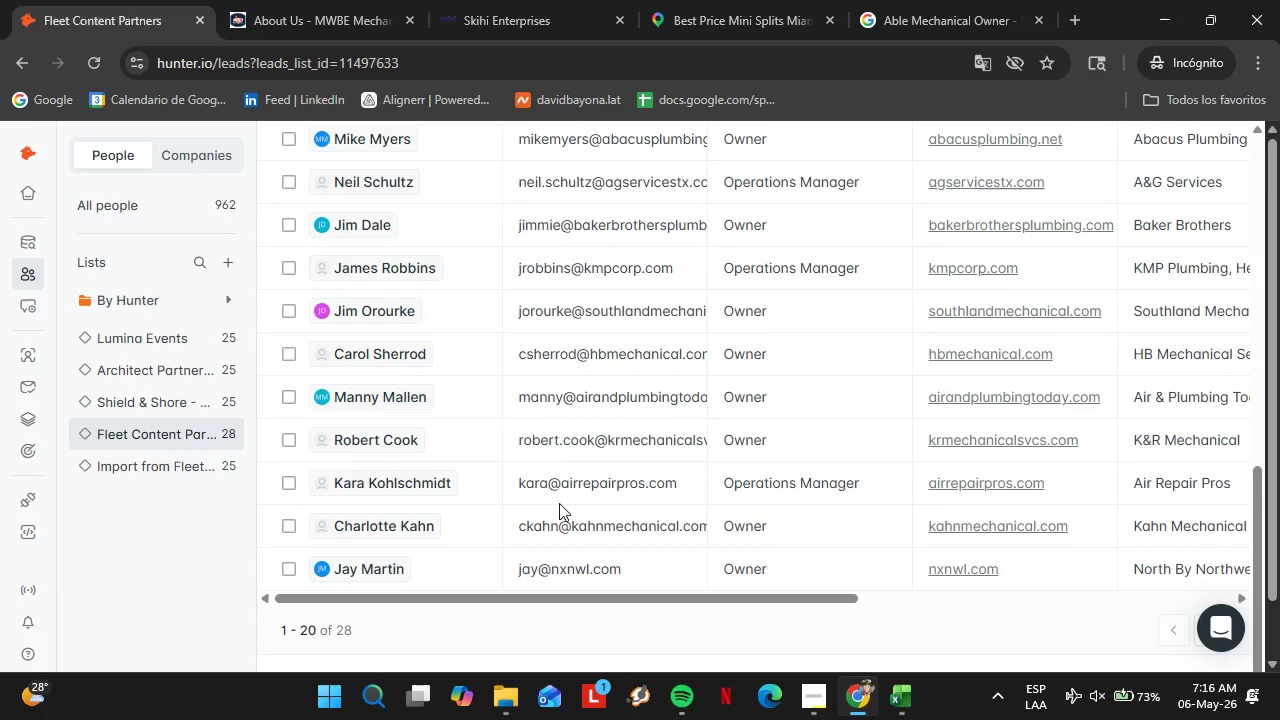 
scroll: coordinate [974, 524], scroll_direction: up, amount: 5.0
 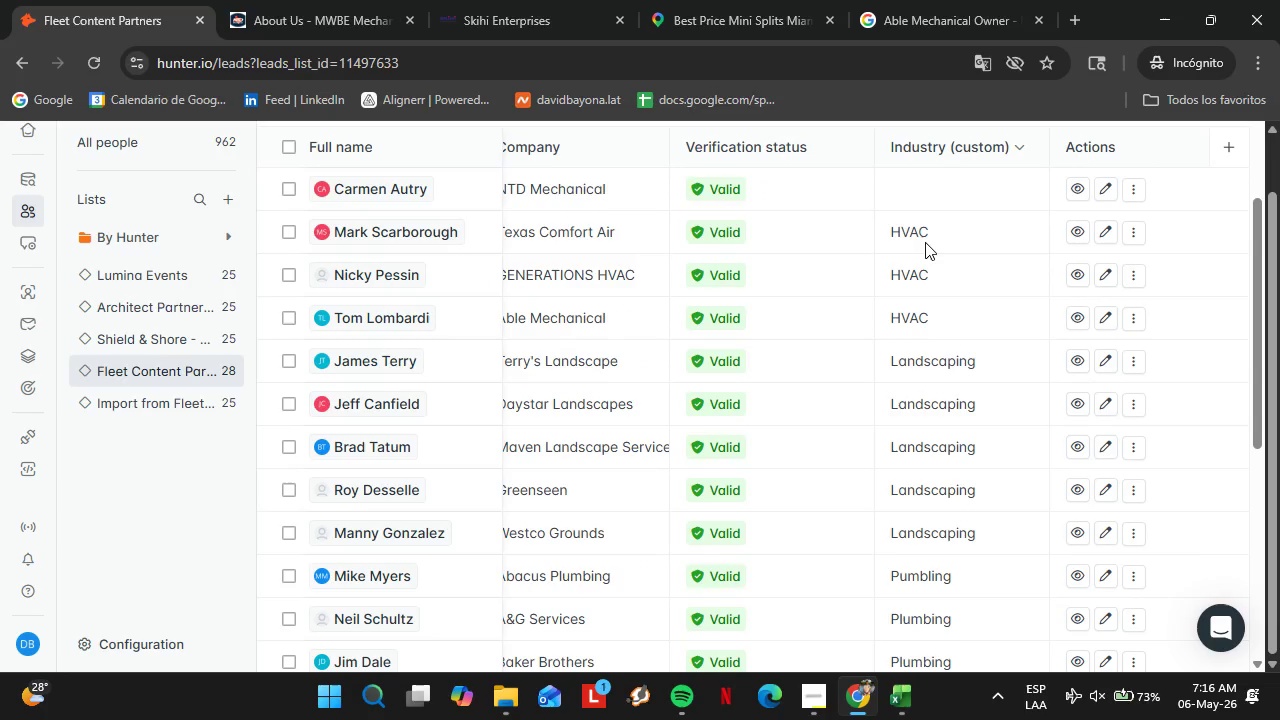 
double_click([925, 242])
 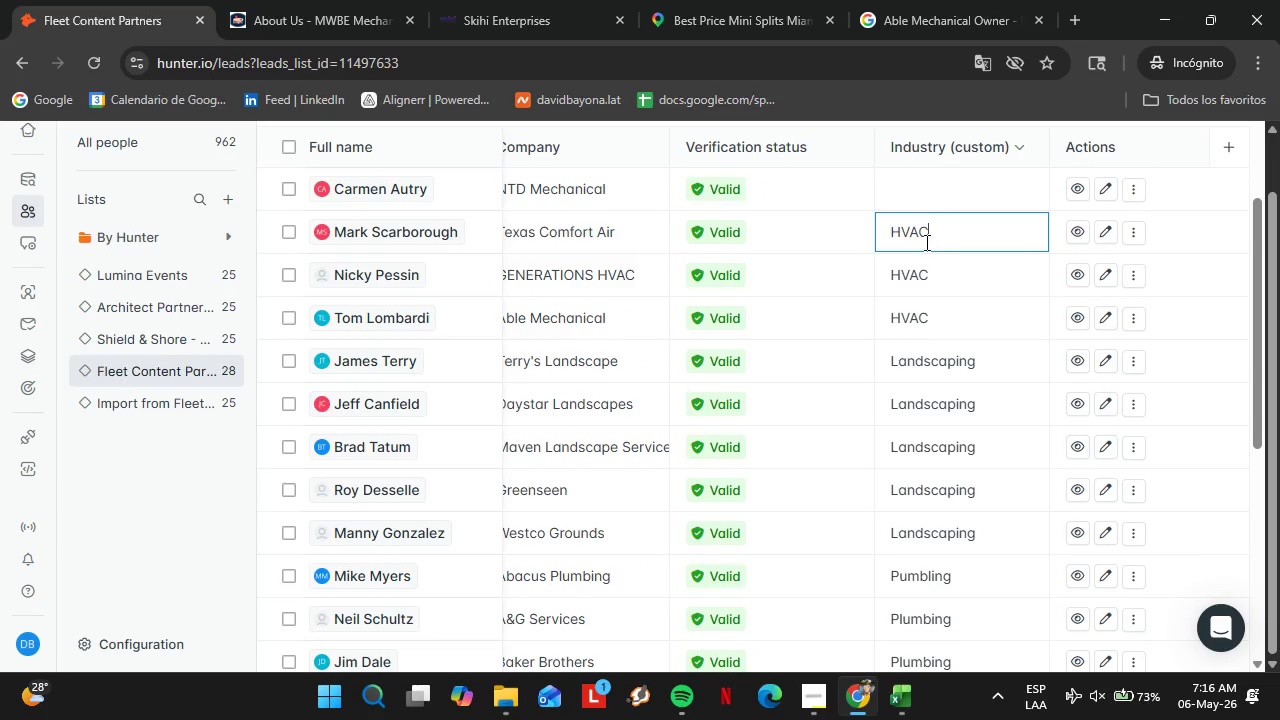 
triple_click([925, 242])
 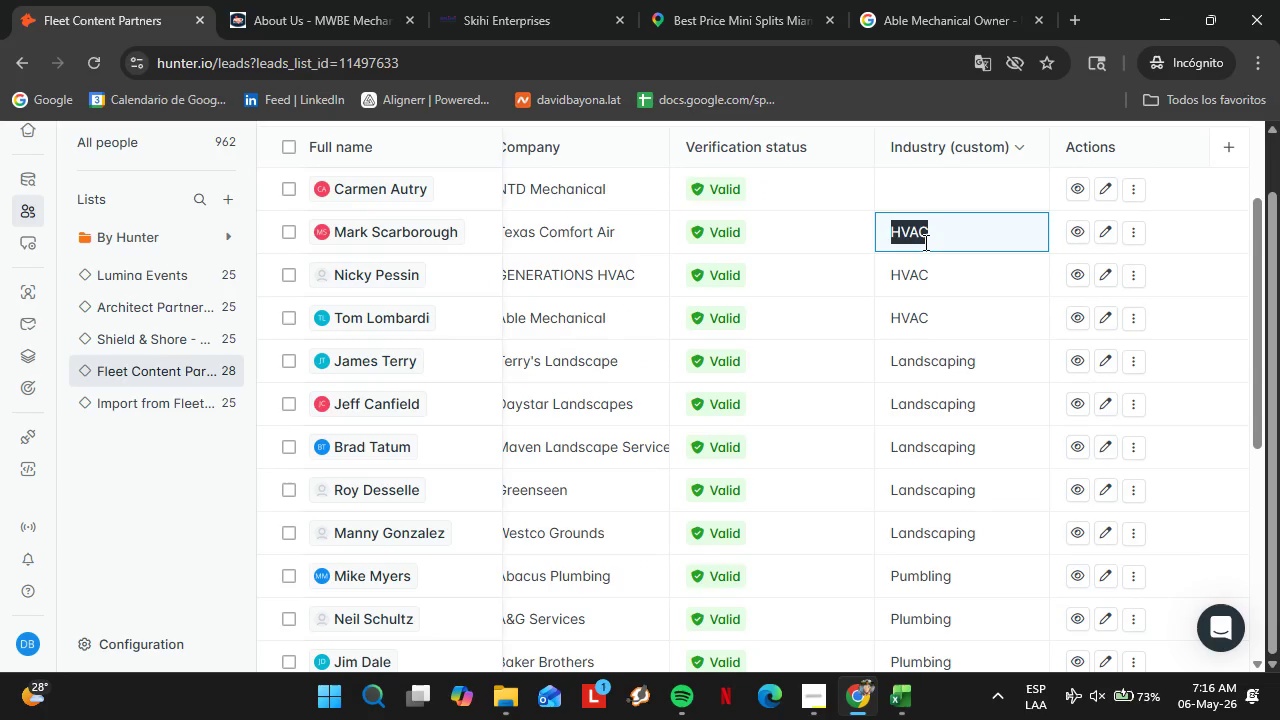 
key(Control+C)
 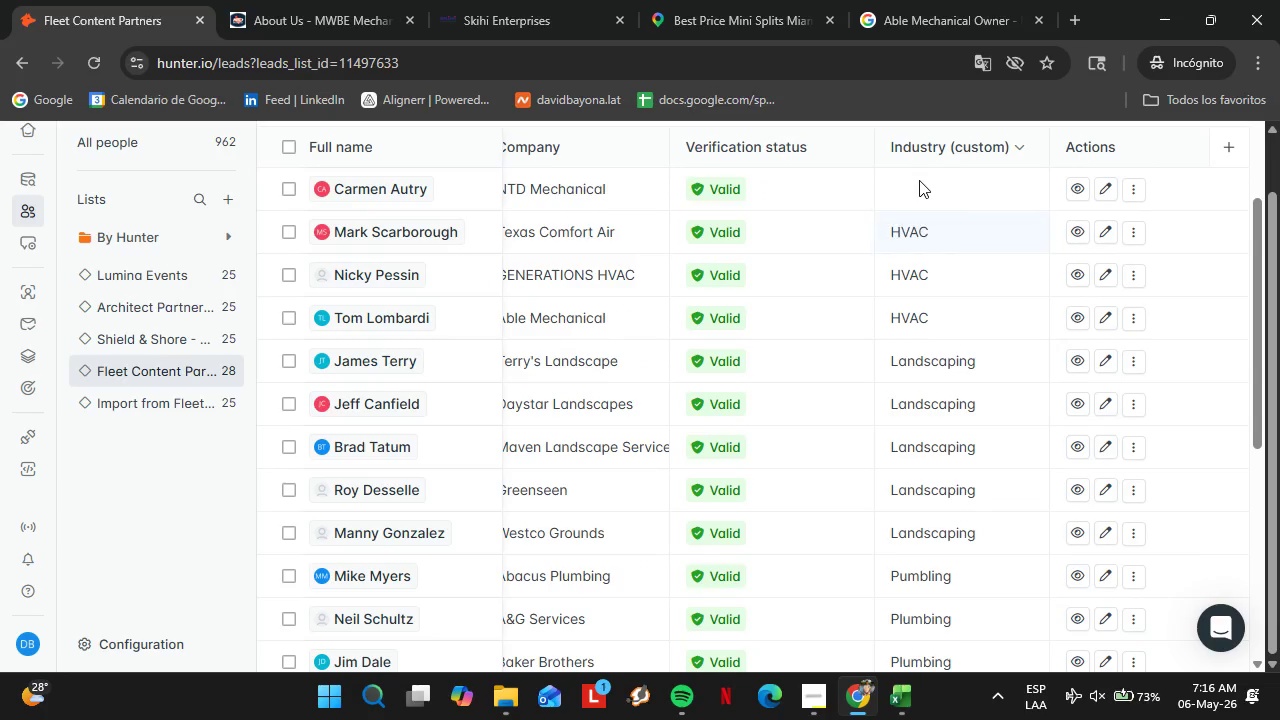 
double_click([919, 180])
 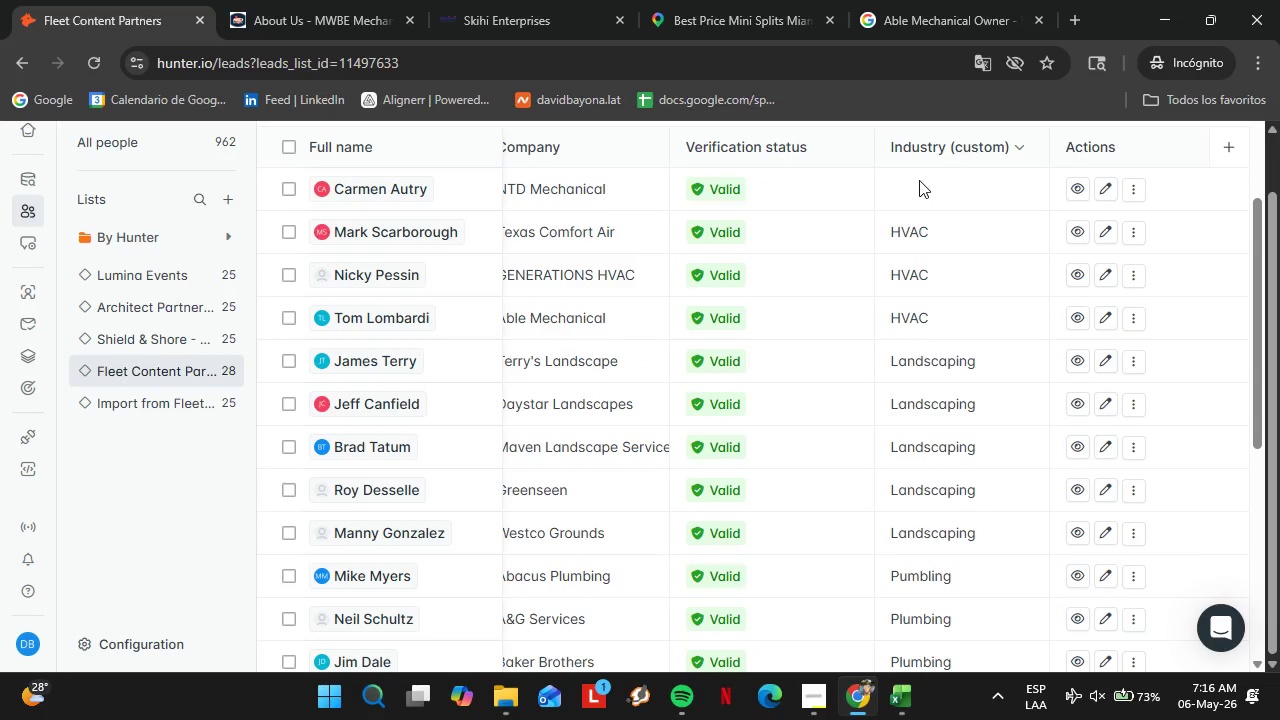 
triple_click([919, 180])
 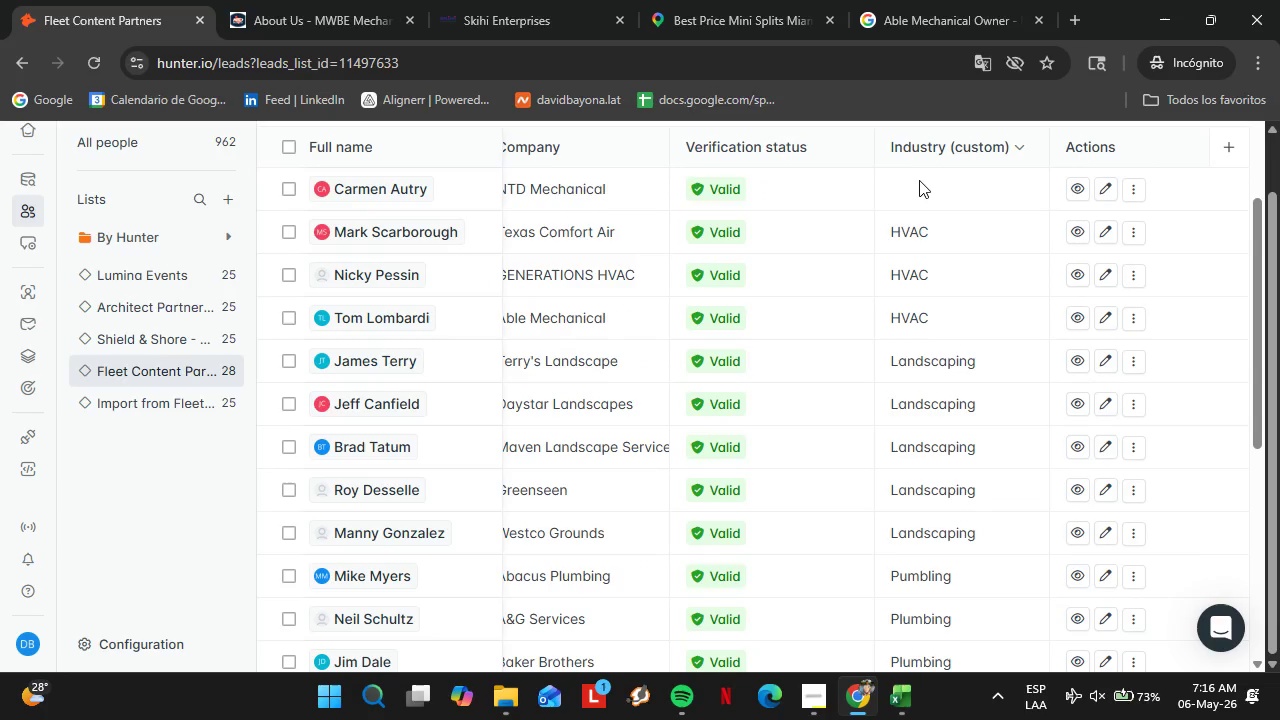 
triple_click([919, 180])
 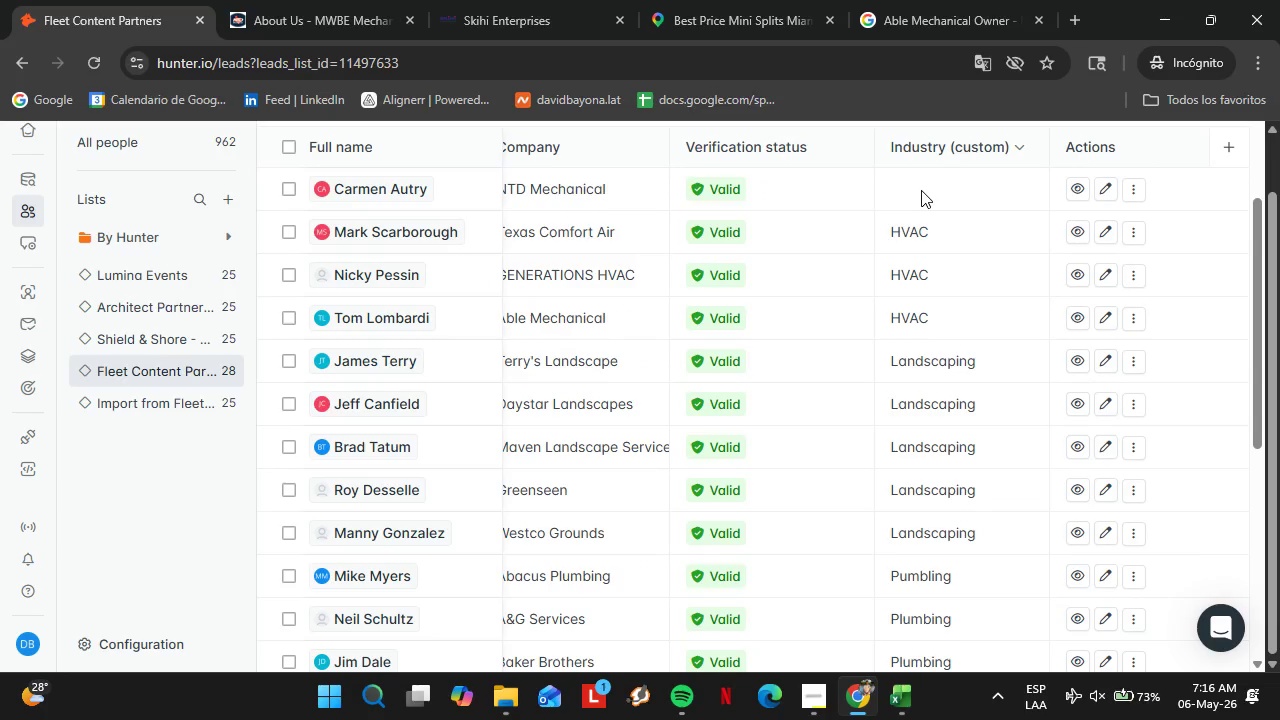 
triple_click([921, 190])
 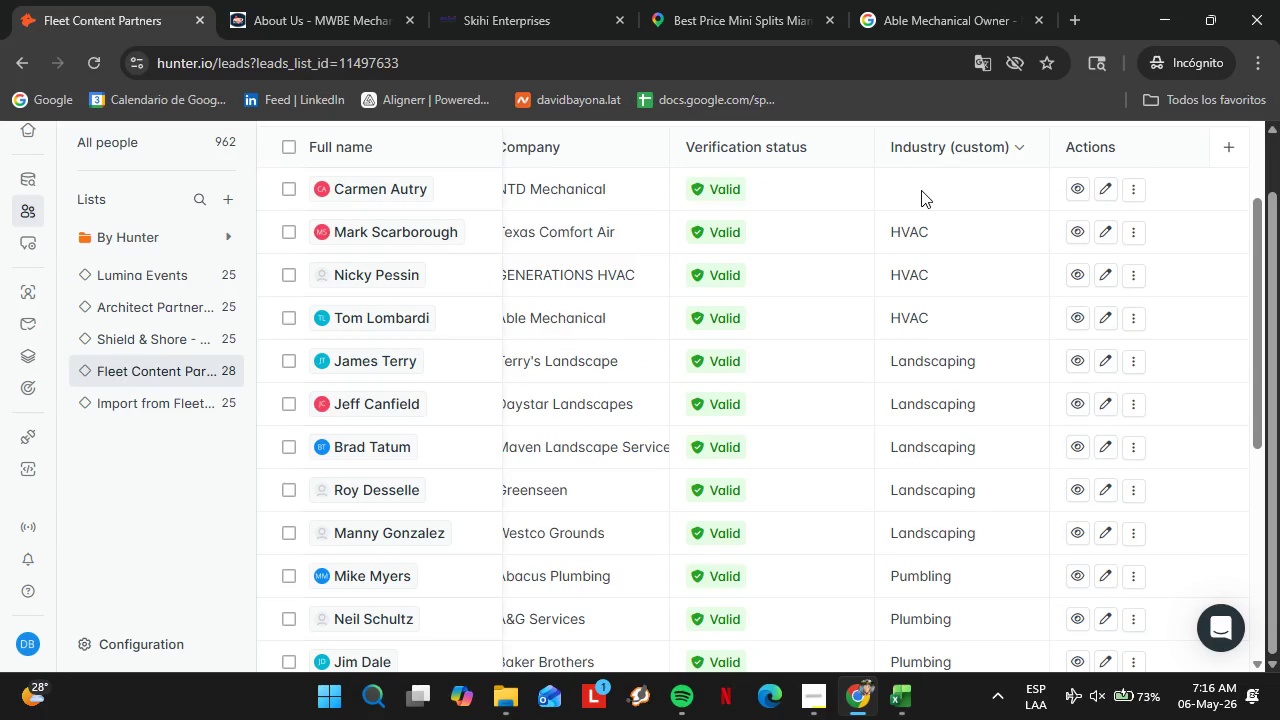 
triple_click([921, 190])
 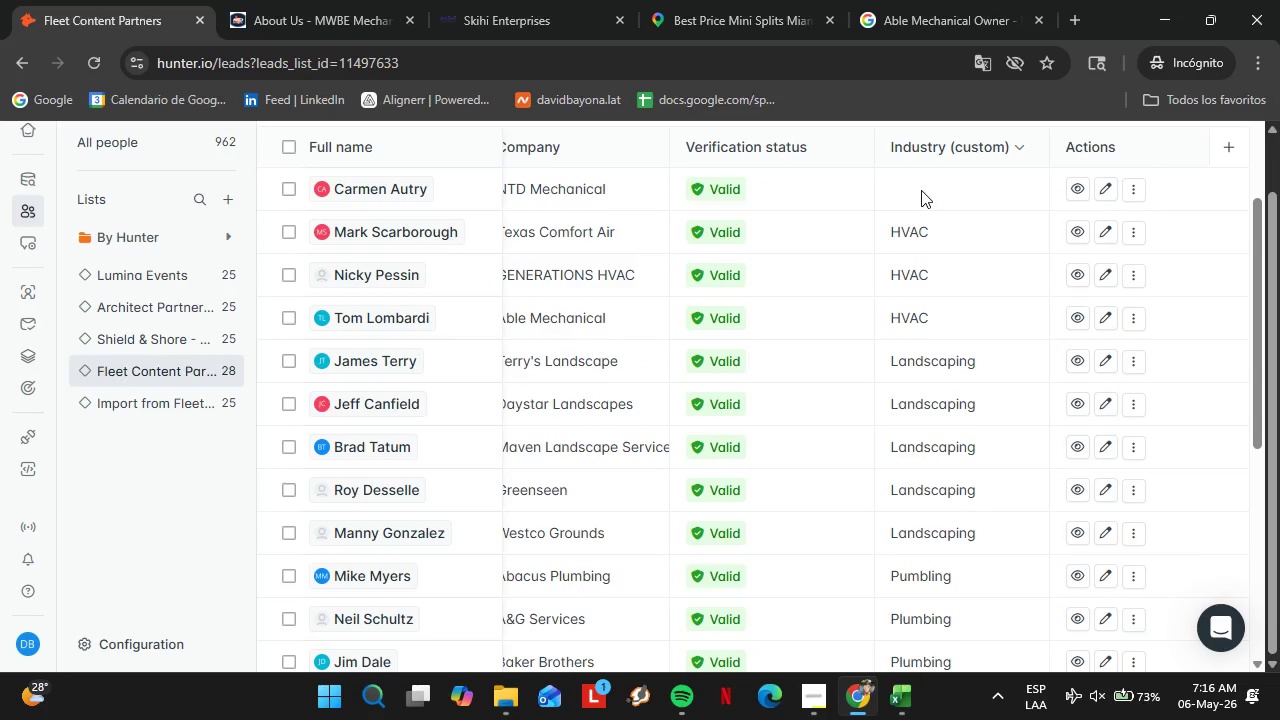 
triple_click([921, 190])
 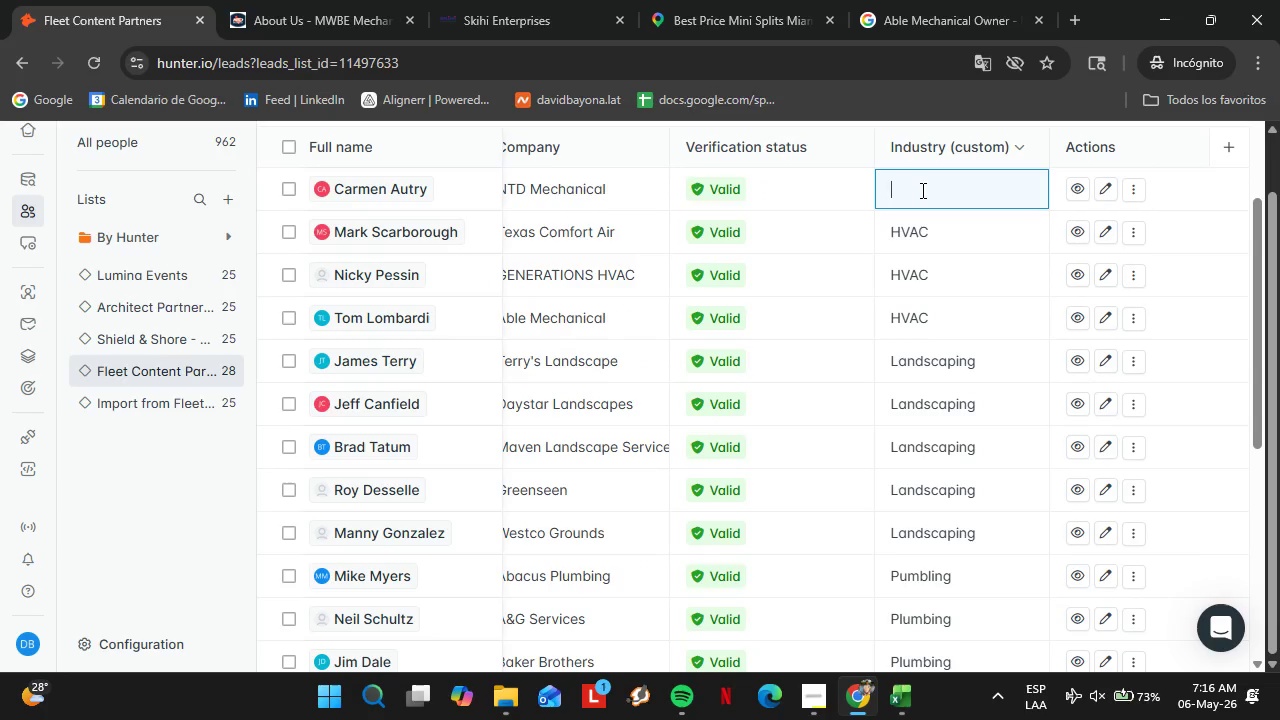 
key(Control+V)
 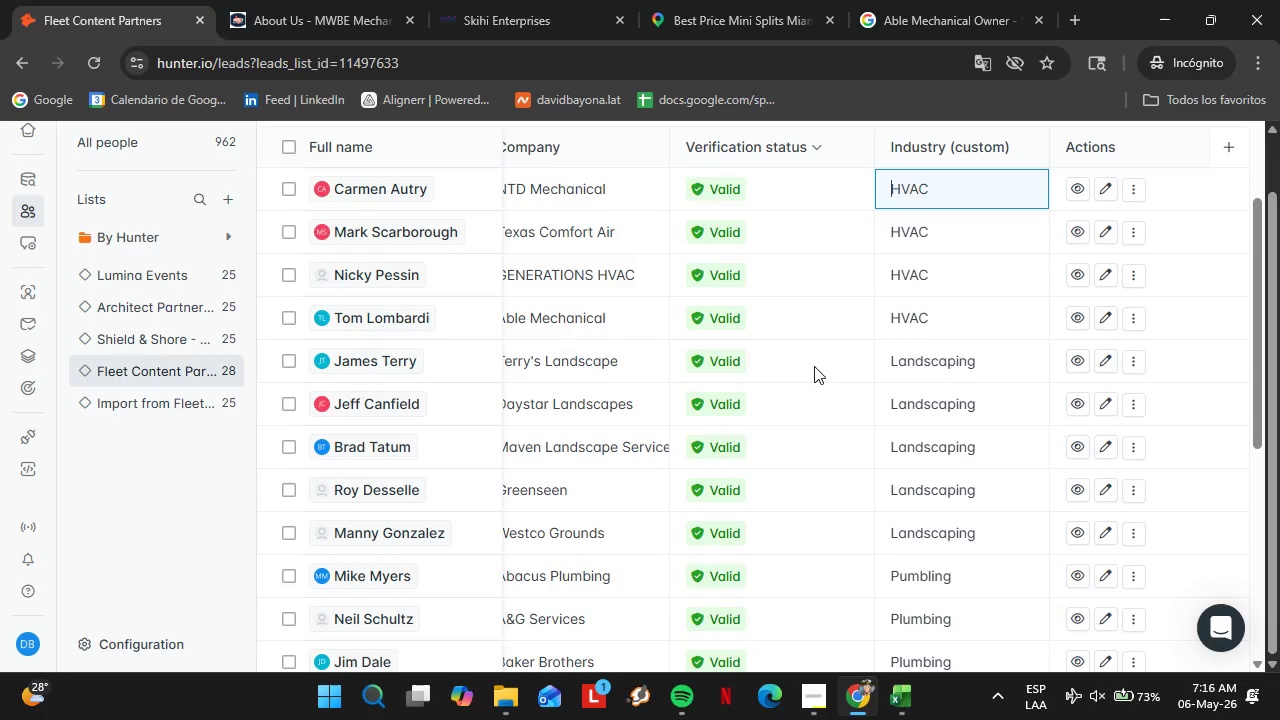 
left_click([816, 366])
 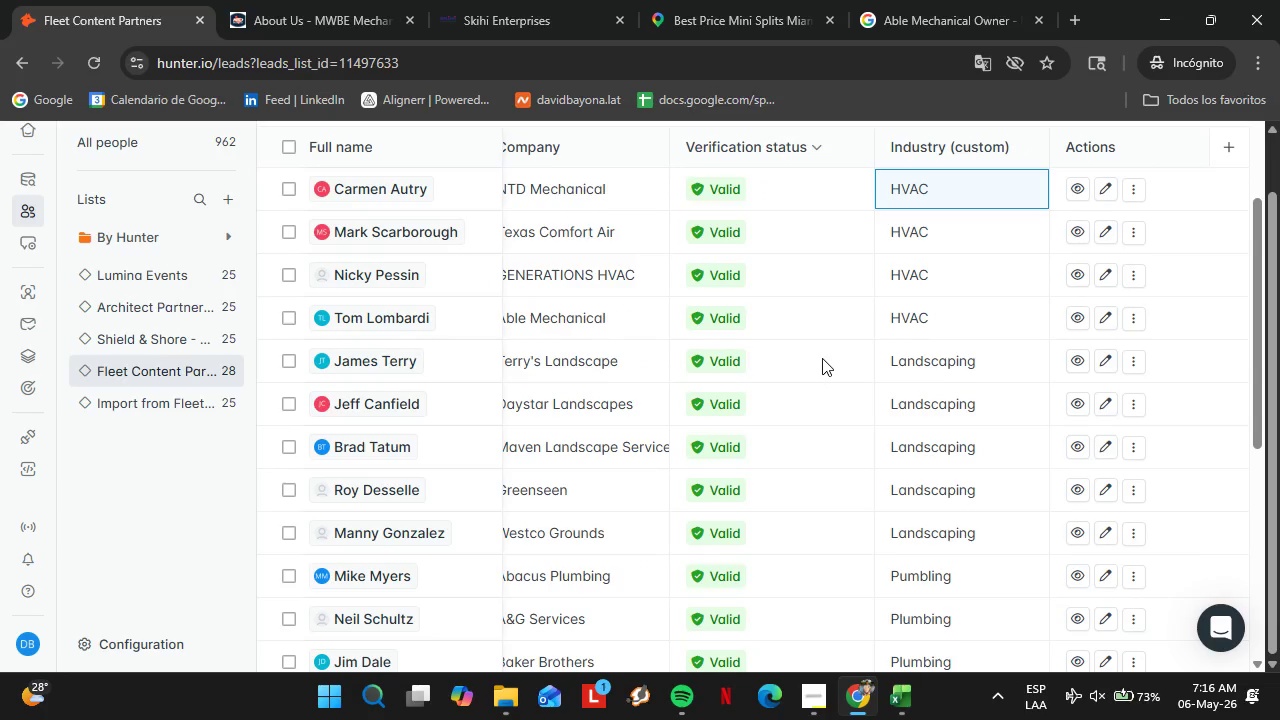 
scroll: coordinate [823, 361], scroll_direction: down, amount: 9.0
 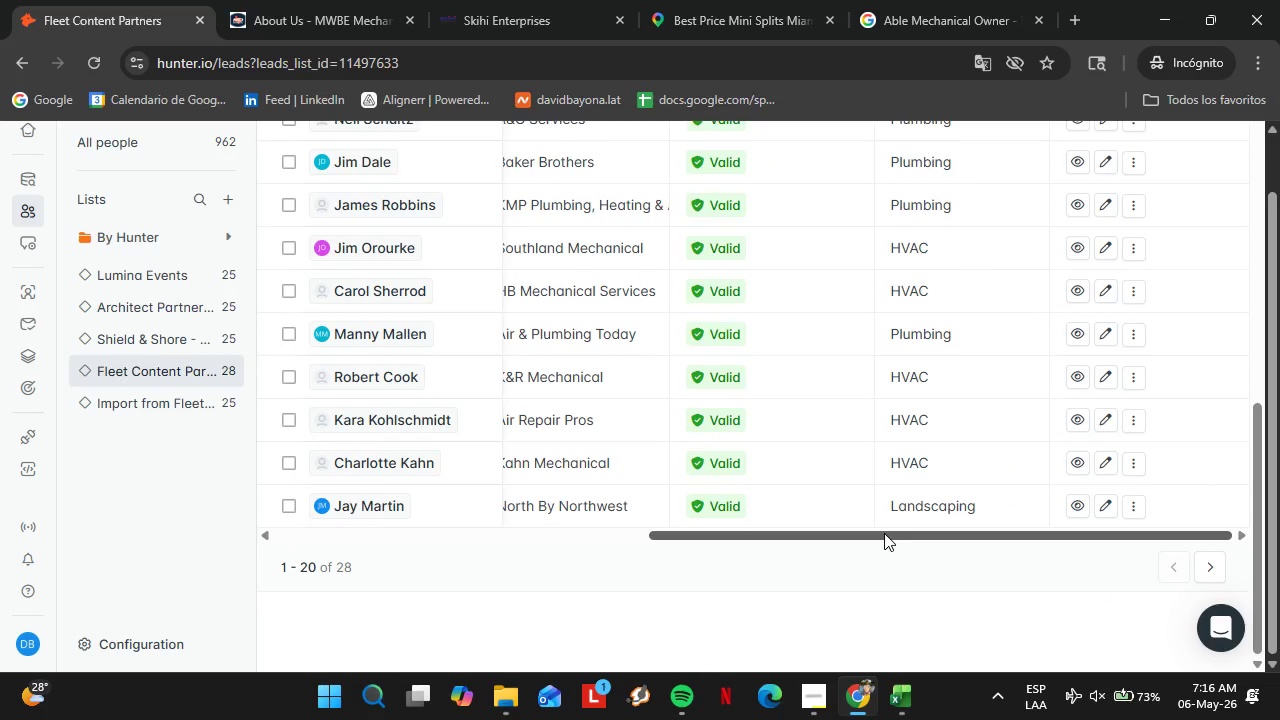 
left_click_drag(start_coordinate=[884, 533], to_coordinate=[457, 553])
 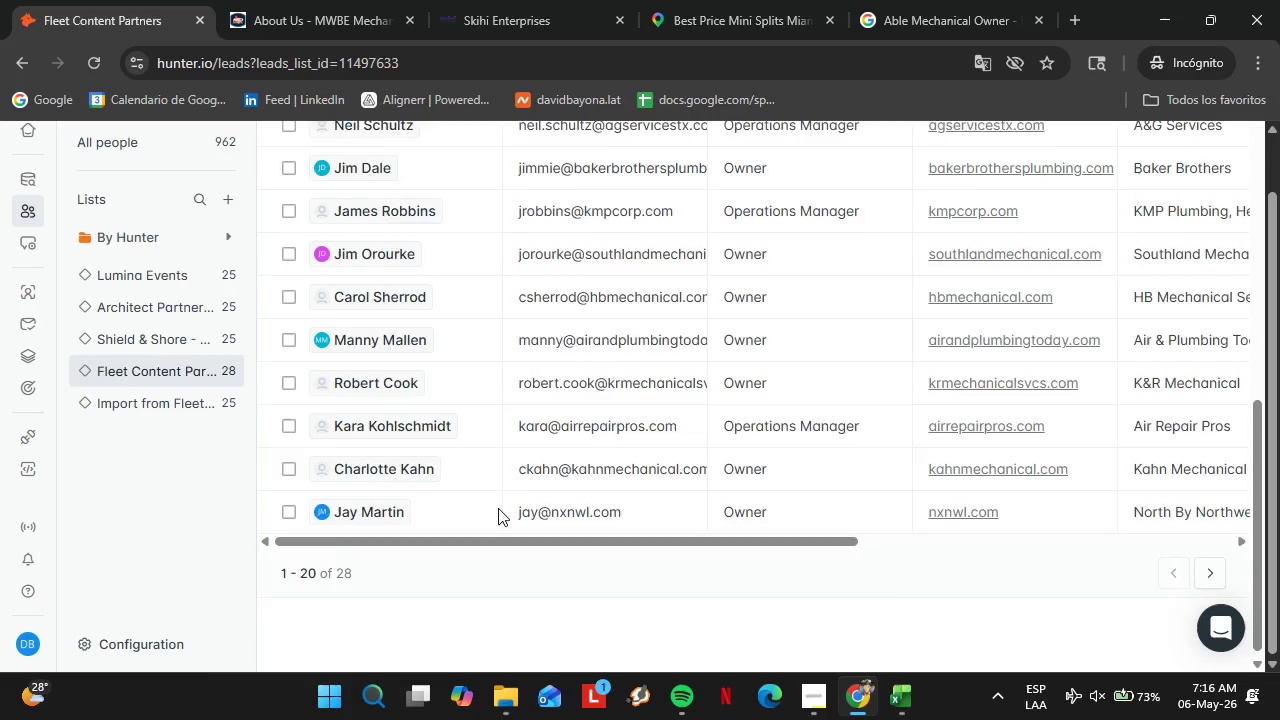 
scroll: coordinate [490, 472], scroll_direction: up, amount: 6.0
 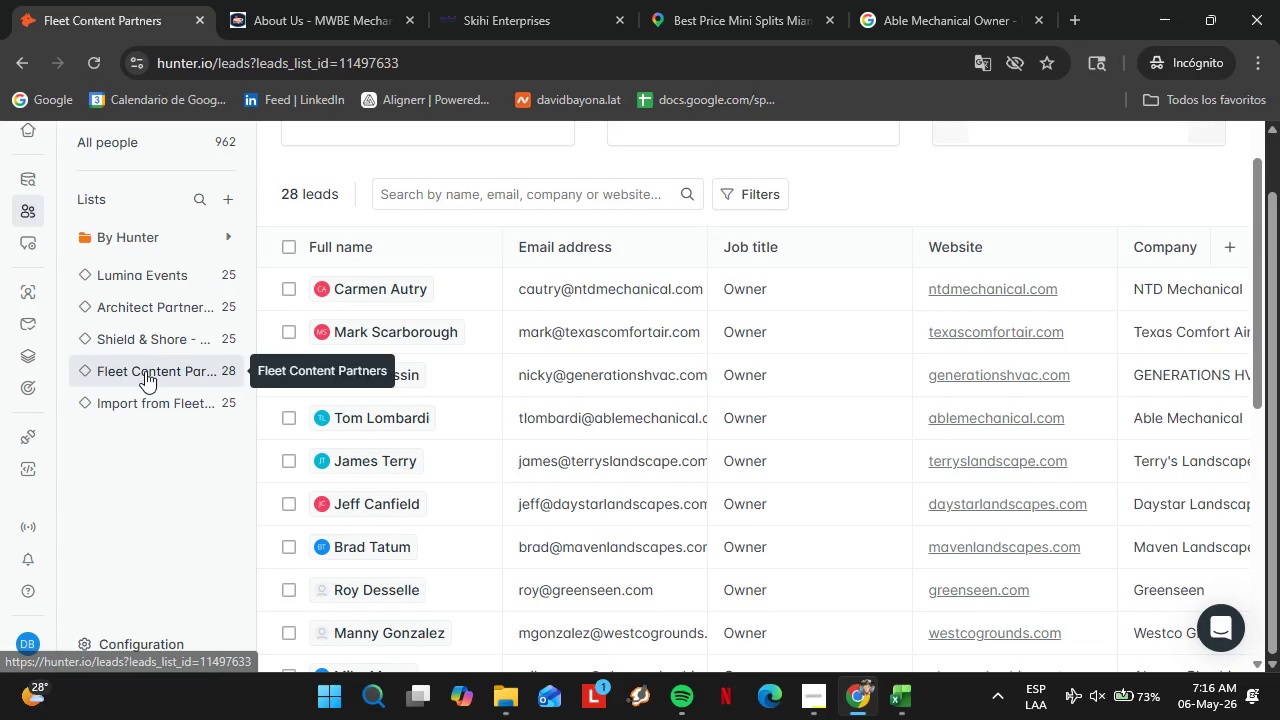 
wait(24.89)
 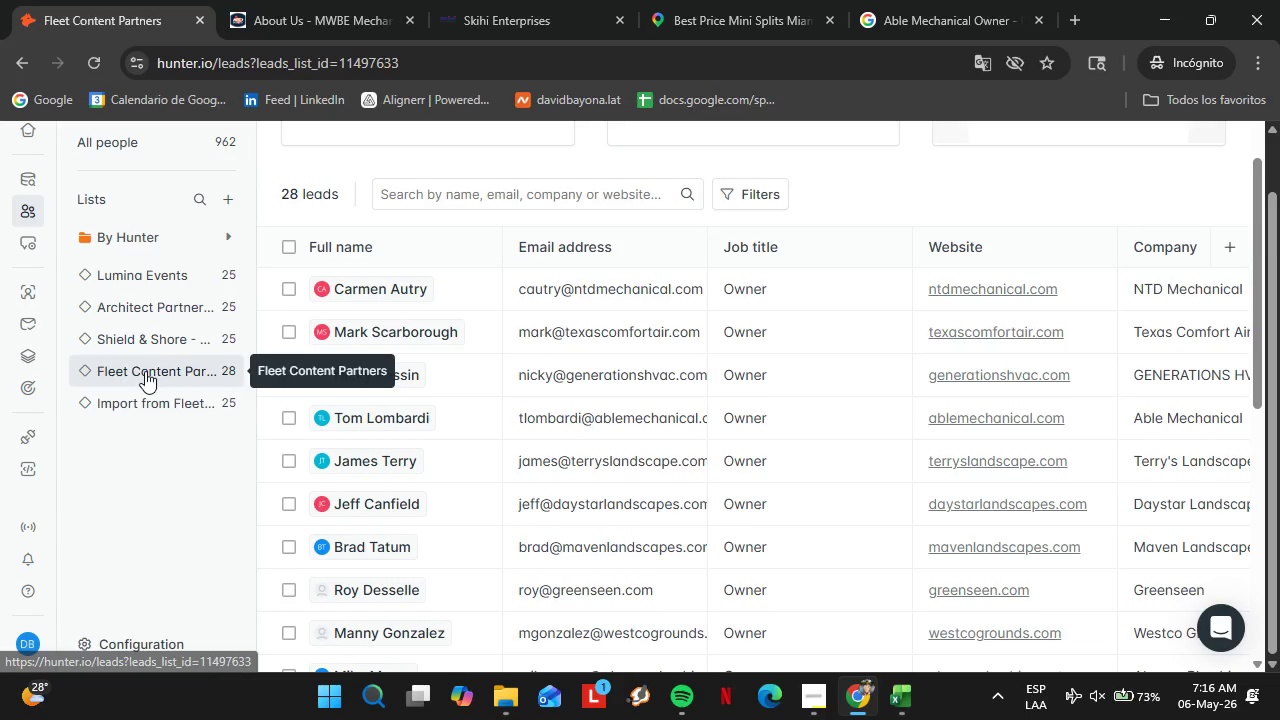 
left_click([112, 280])
 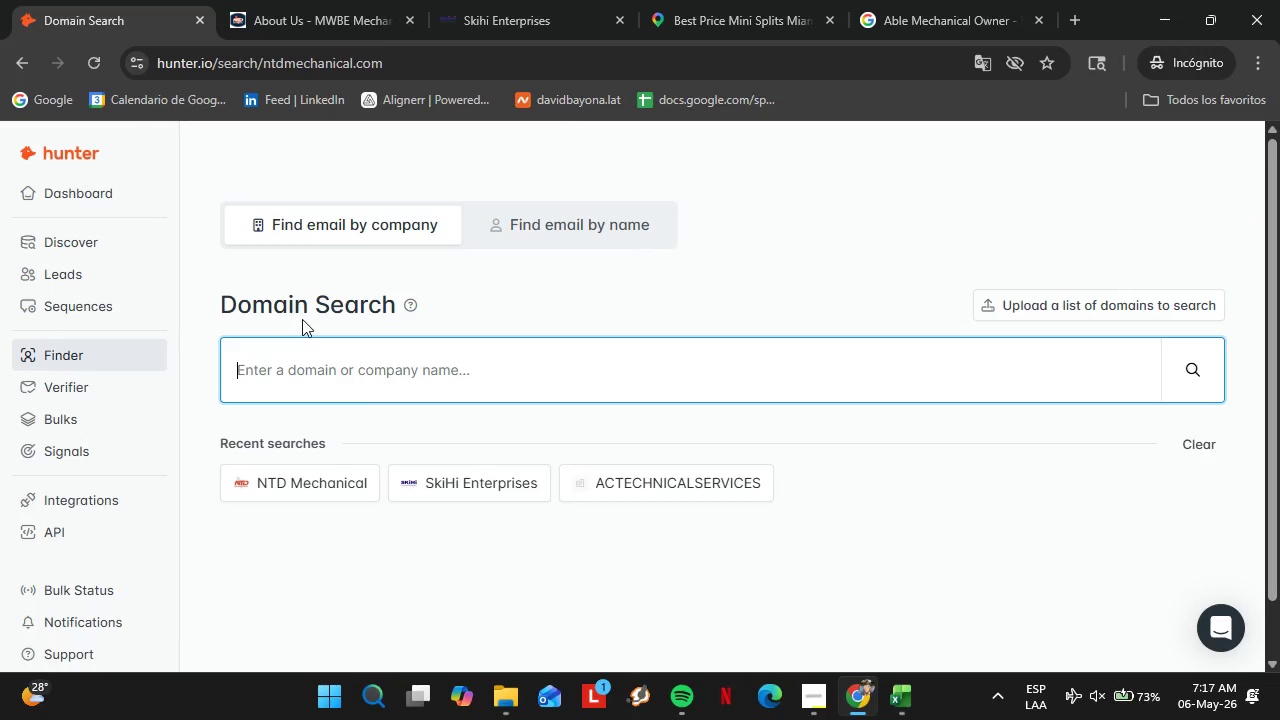 
type(donburdena)
key(Backspace)
 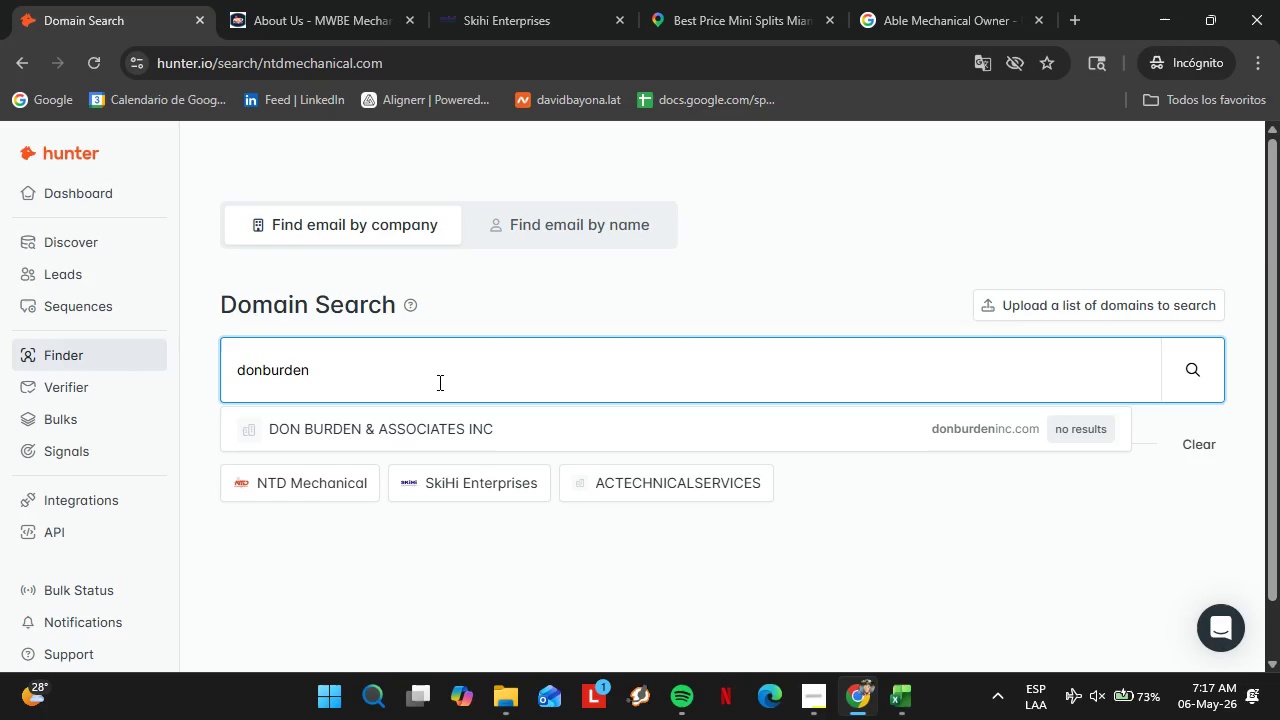 
left_click([444, 421])
 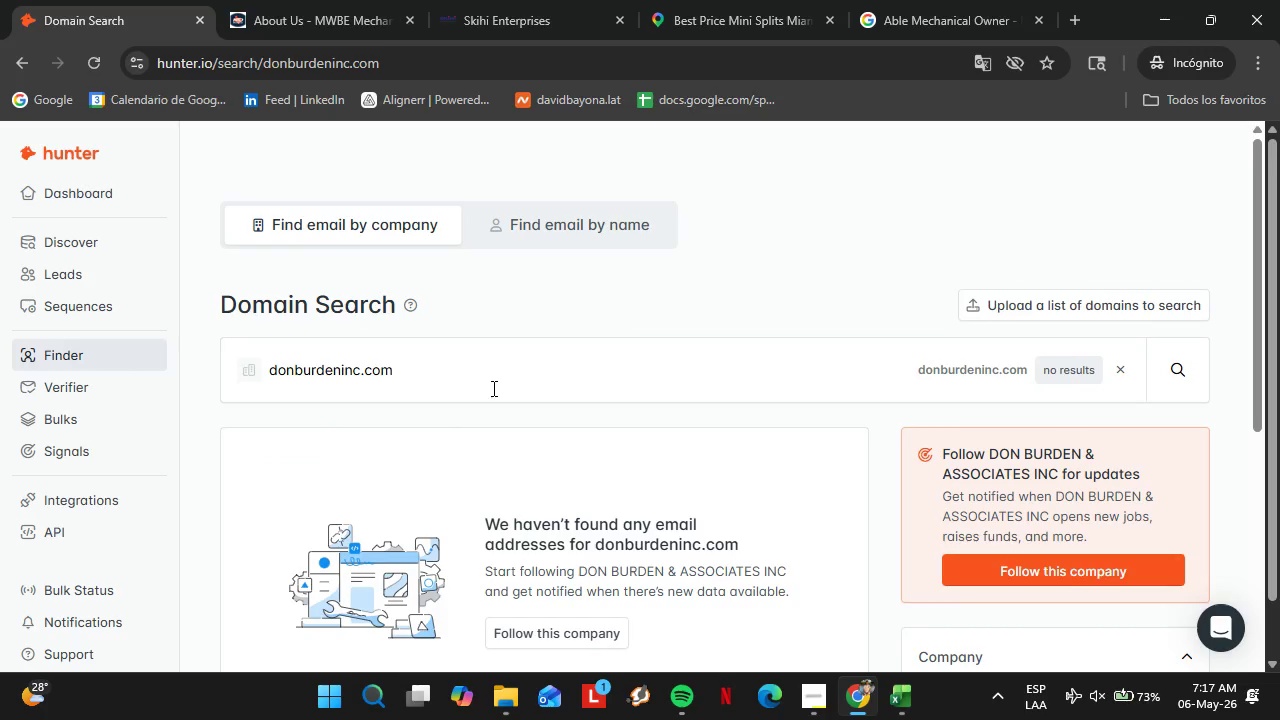 
scroll: coordinate [593, 403], scroll_direction: down, amount: 1.0
 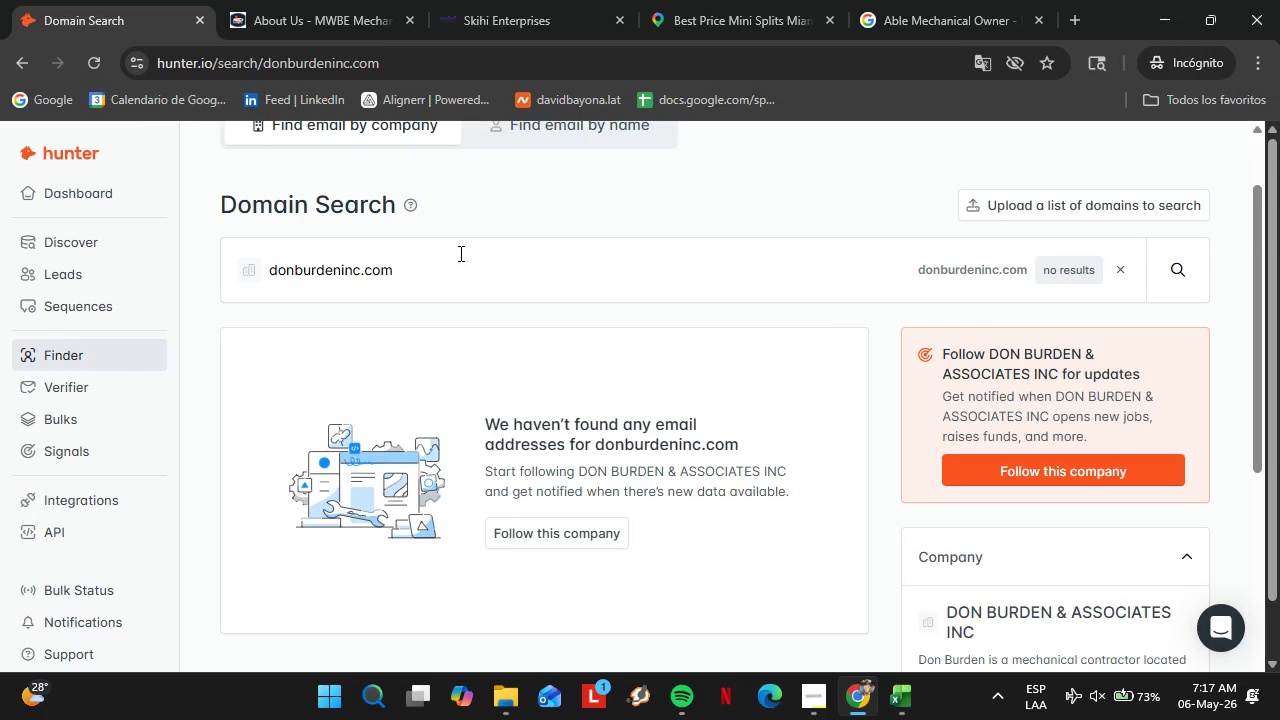 
double_click([459, 253])
 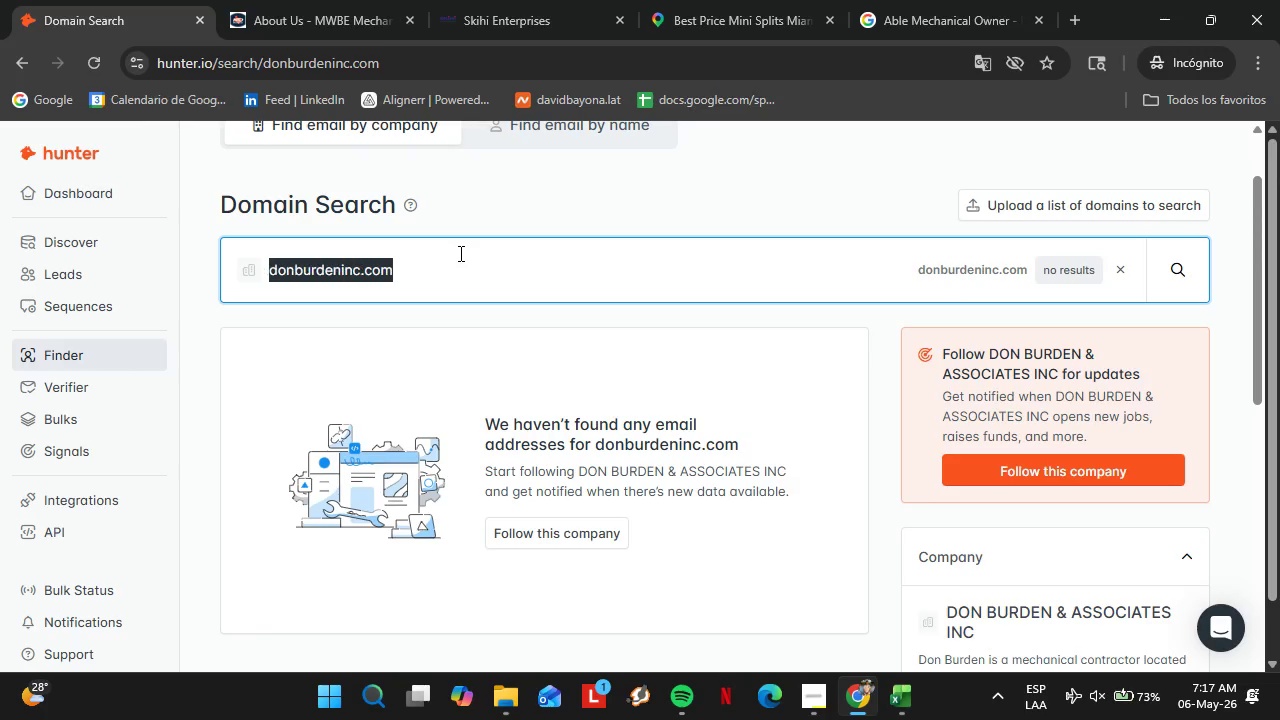 
triple_click([459, 253])
 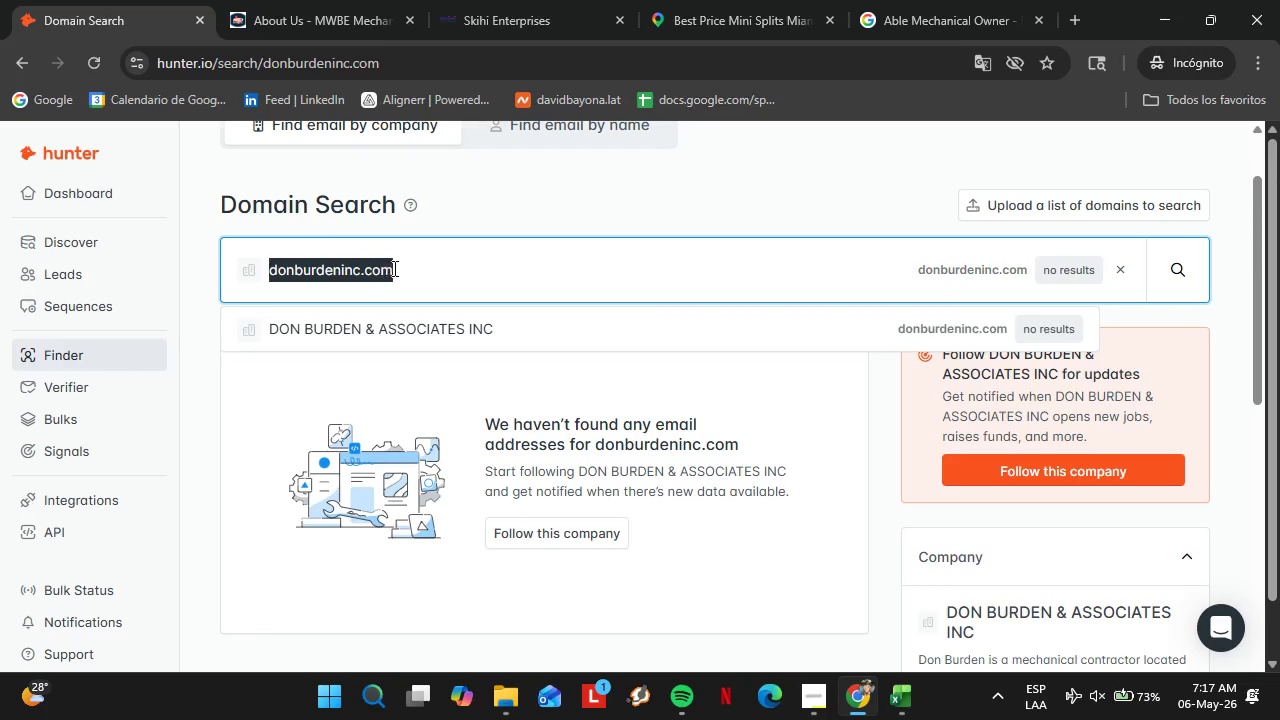 
left_click([349, 276])
 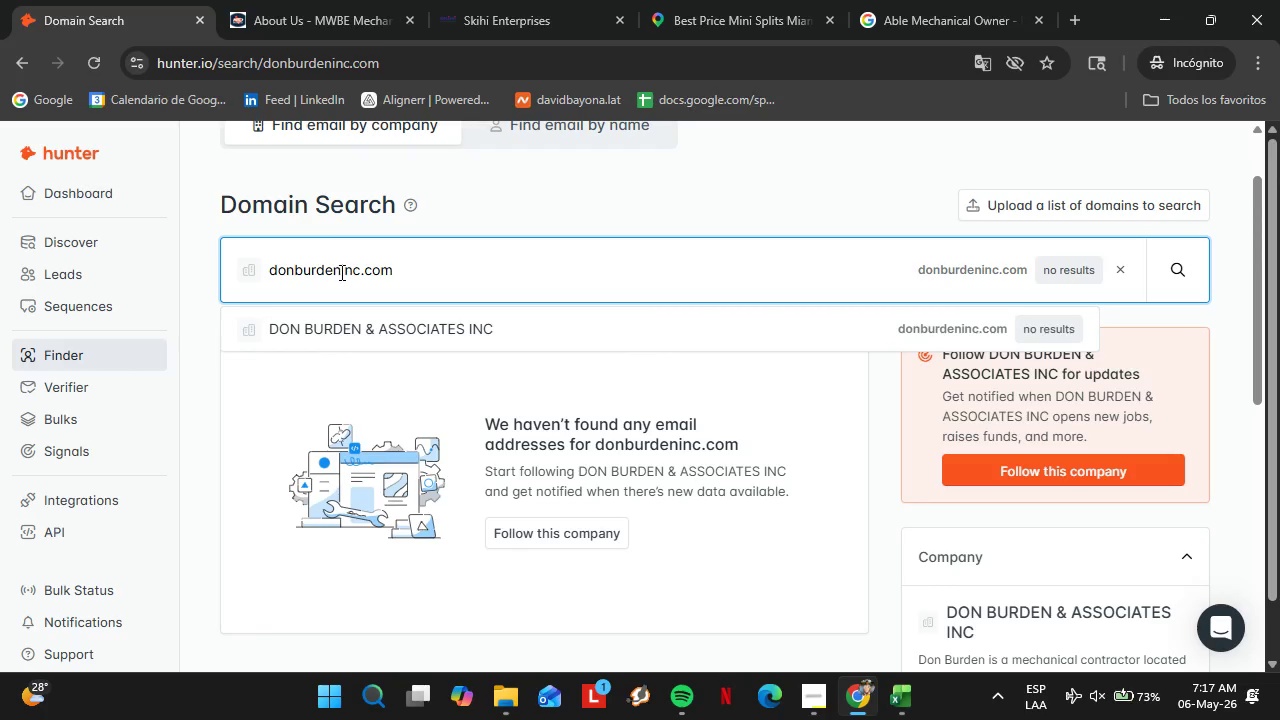 
left_click_drag(start_coordinate=[340, 272], to_coordinate=[449, 271])
 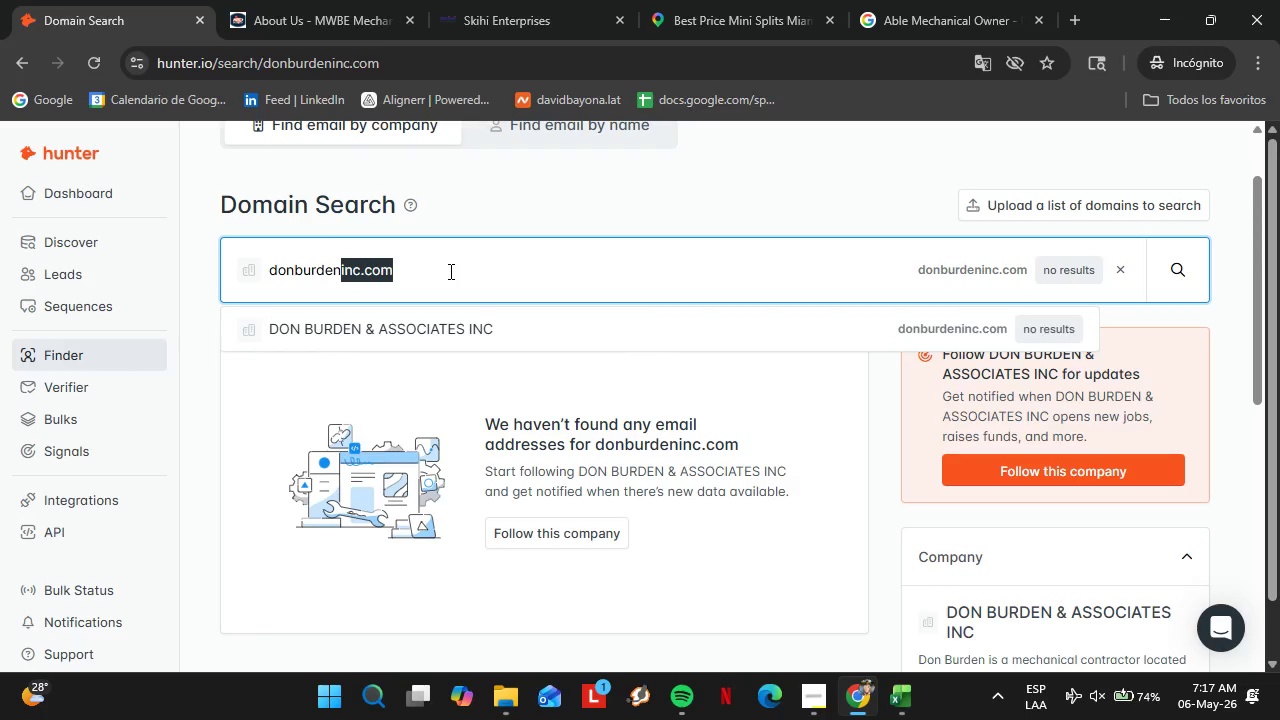 
type(associates.com)
 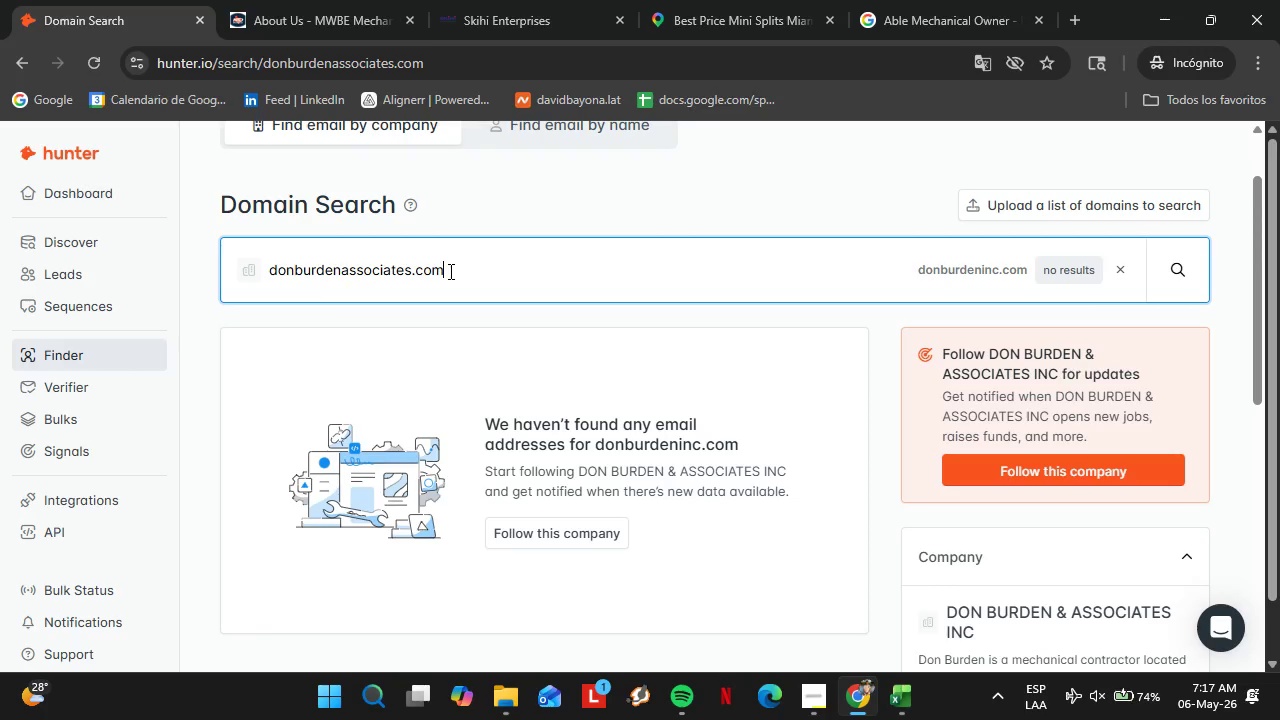 
key(Enter)
 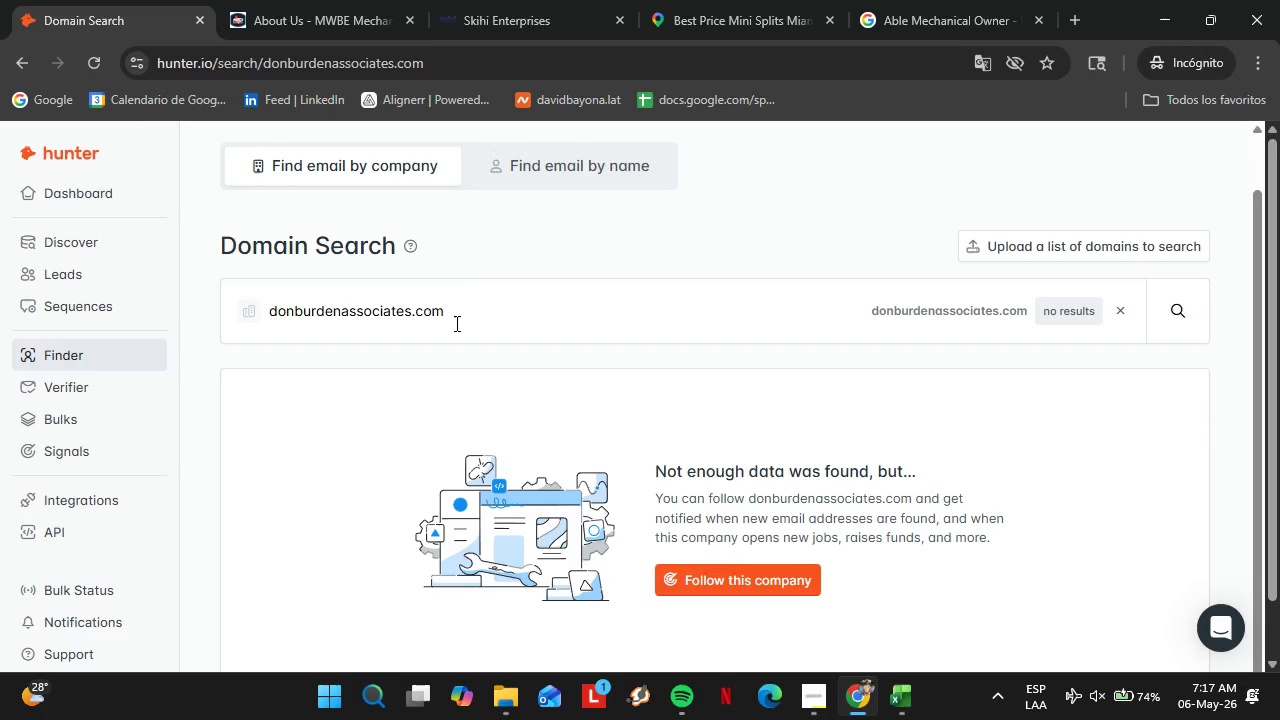 
double_click([455, 323])
 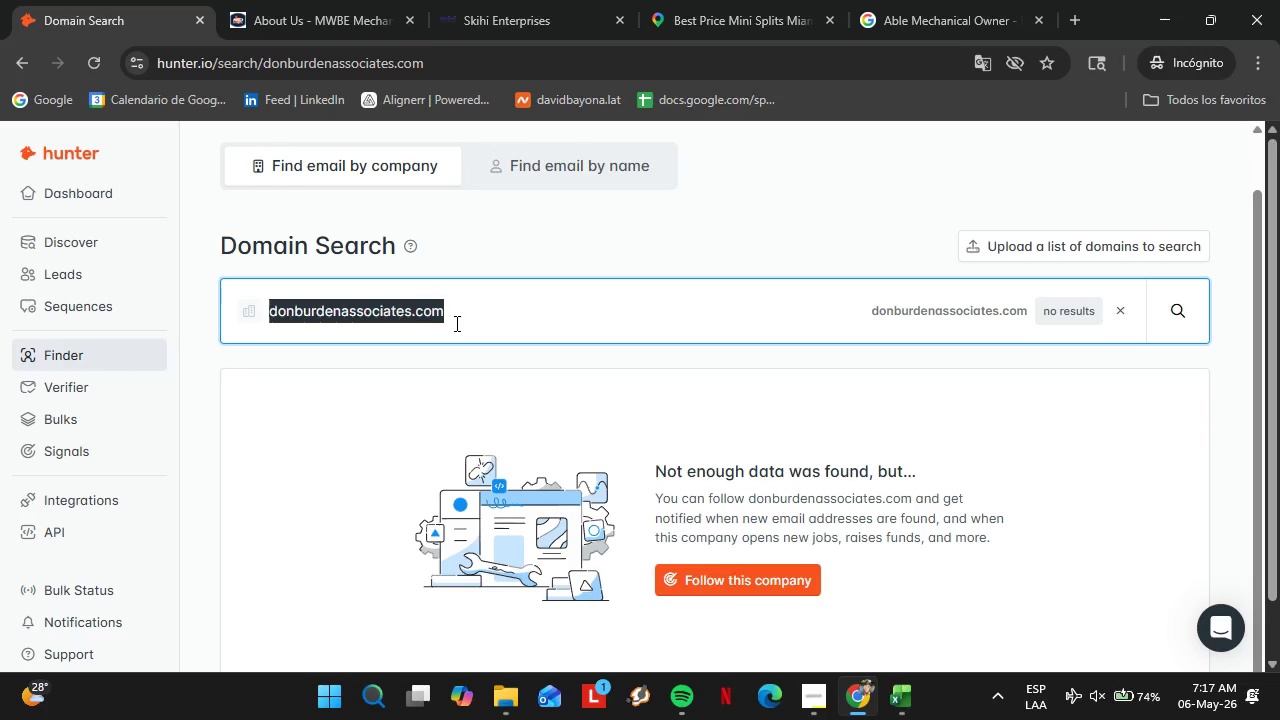 
triple_click([455, 323])
 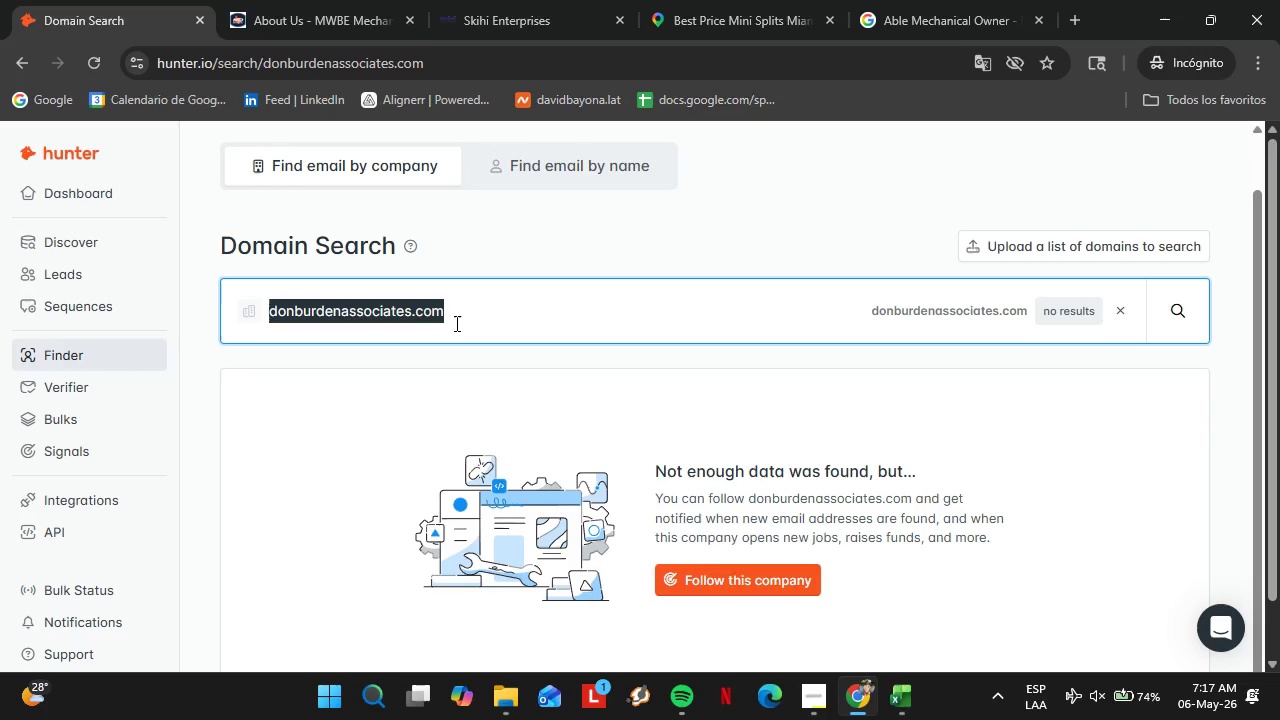 
triple_click([455, 323])
 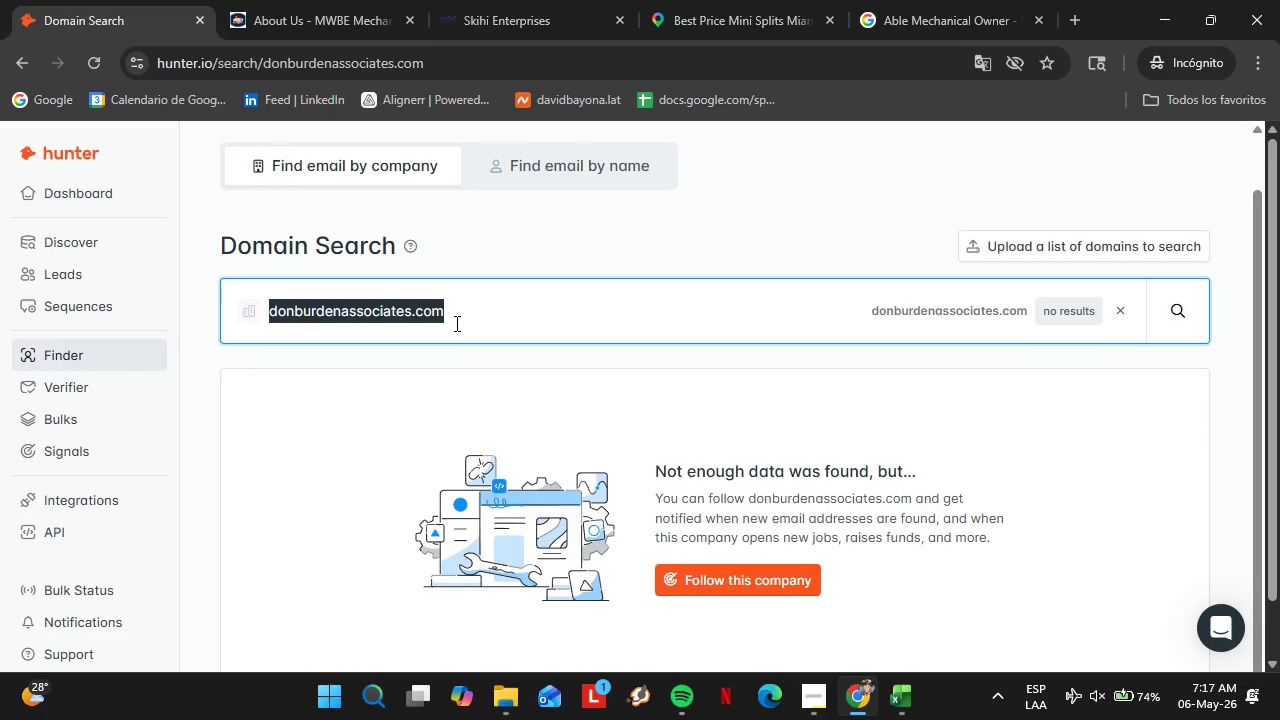 
type(mechanicalppartnersinc.com)
 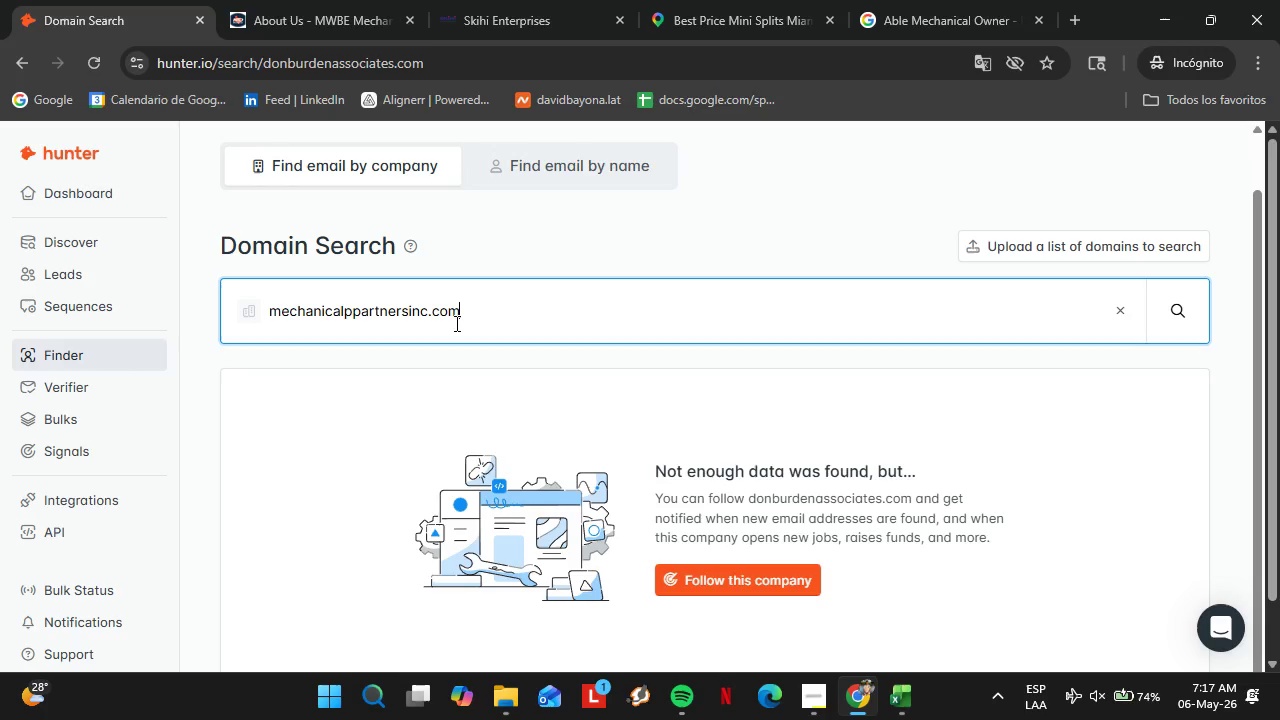 
key(Enter)
 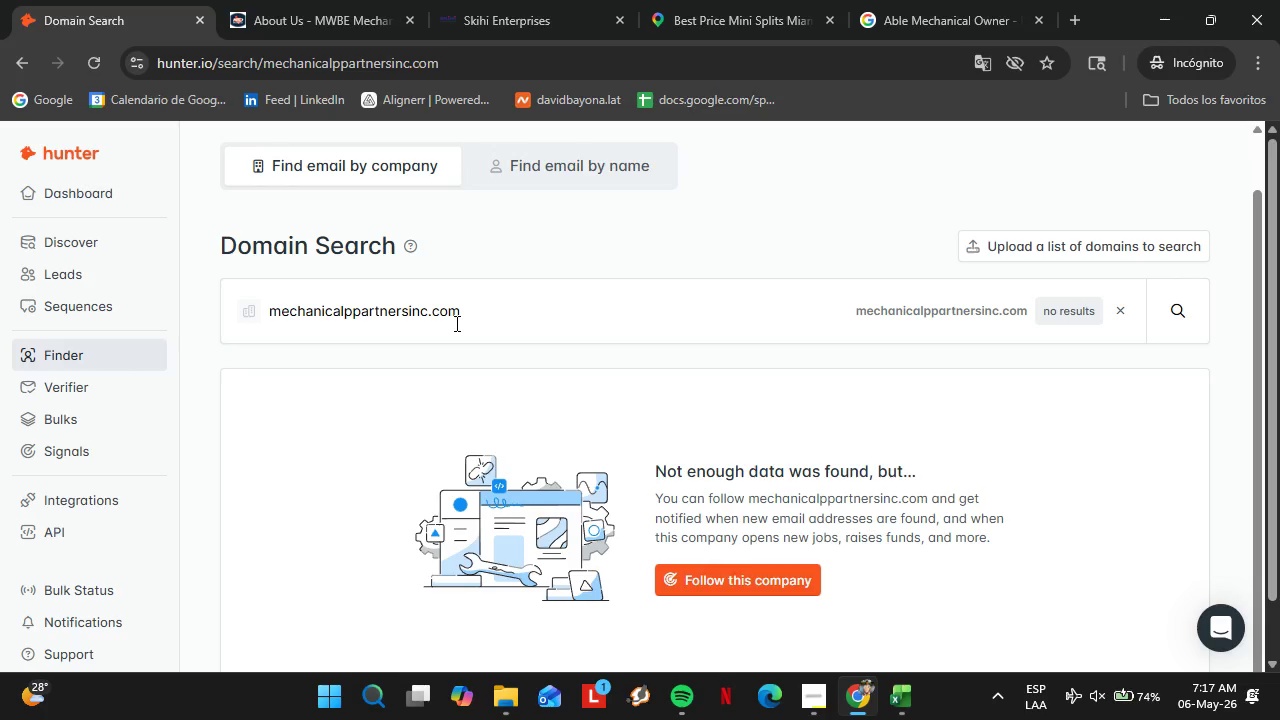 
double_click([455, 323])
 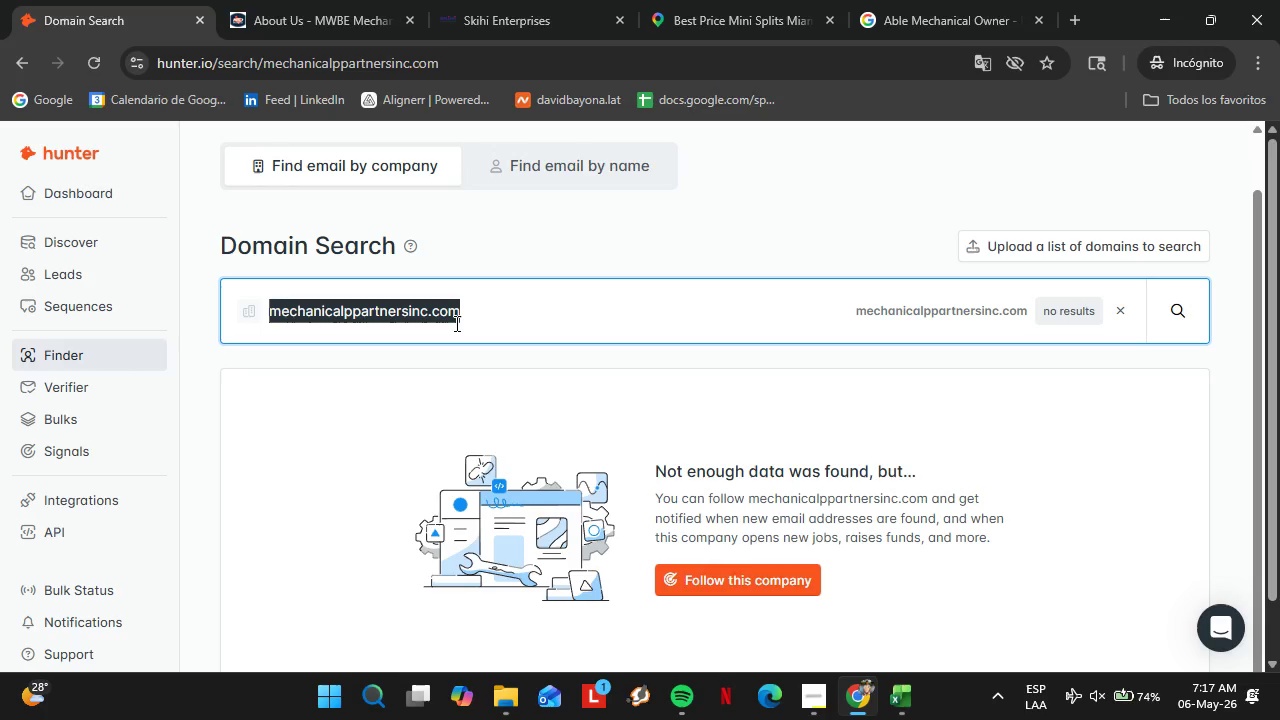 
triple_click([455, 323])
 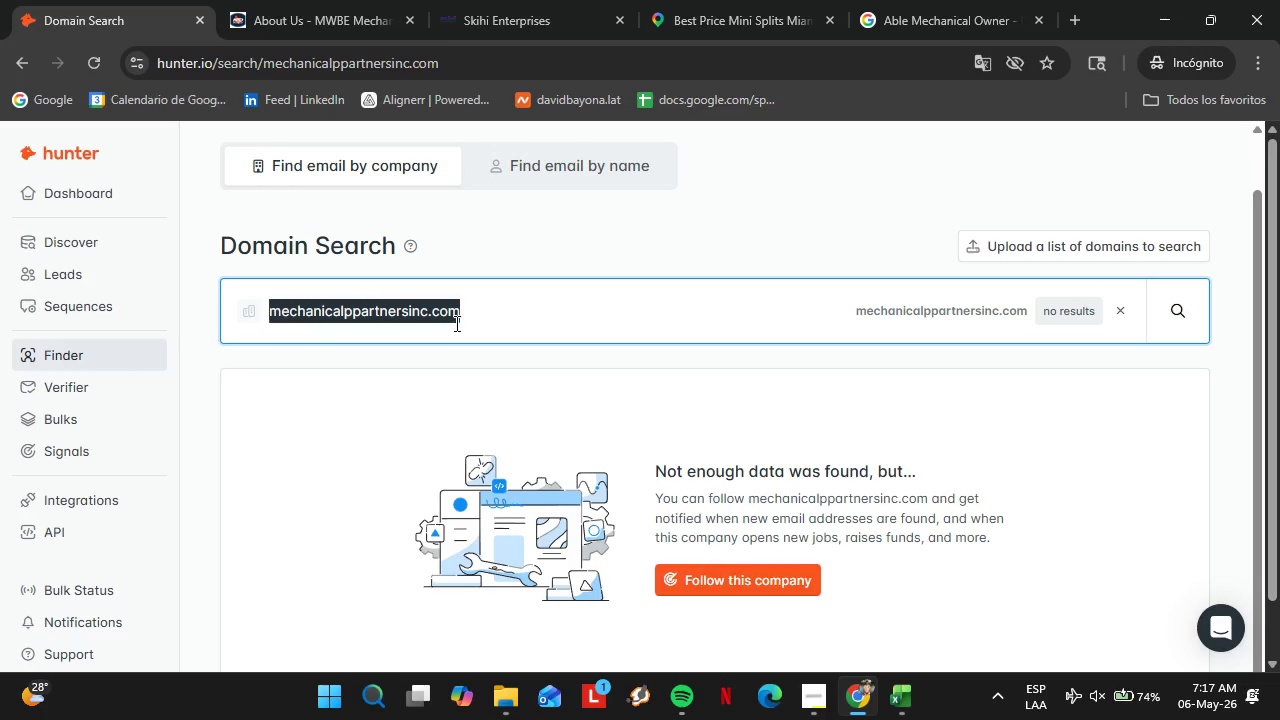 
type(texasplumbingganddrain.com)
 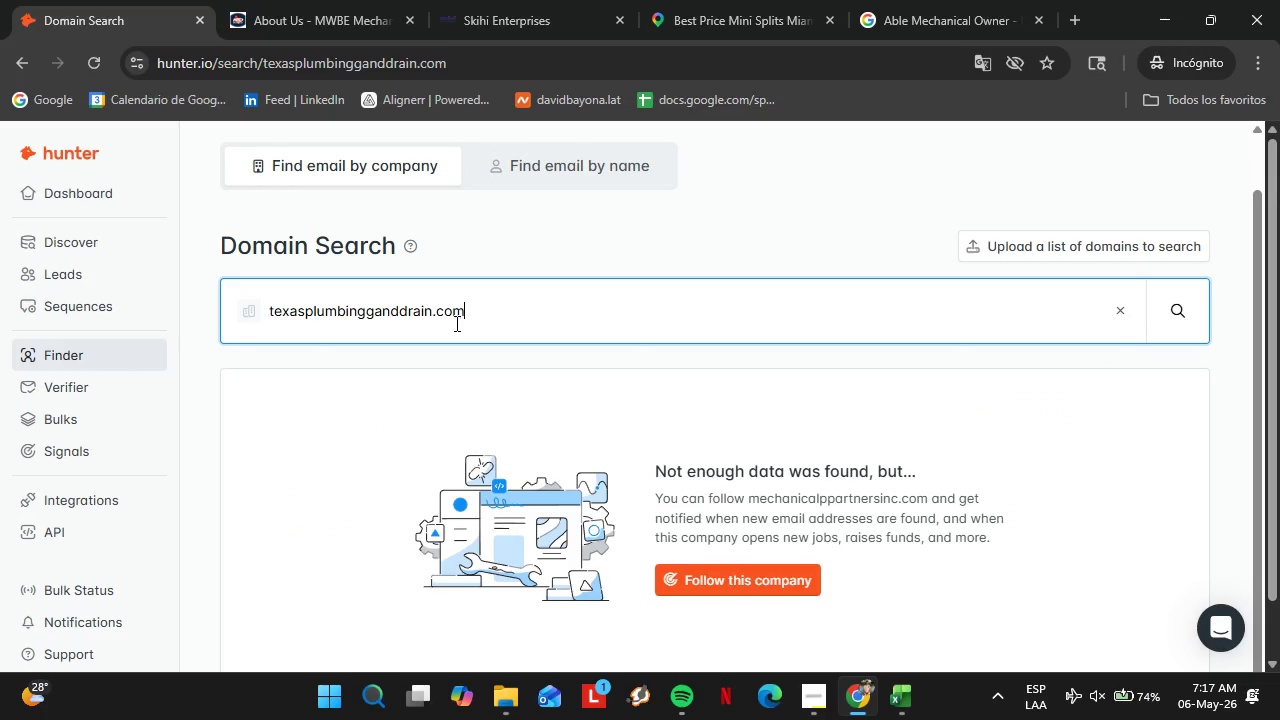 
key(Enter)
 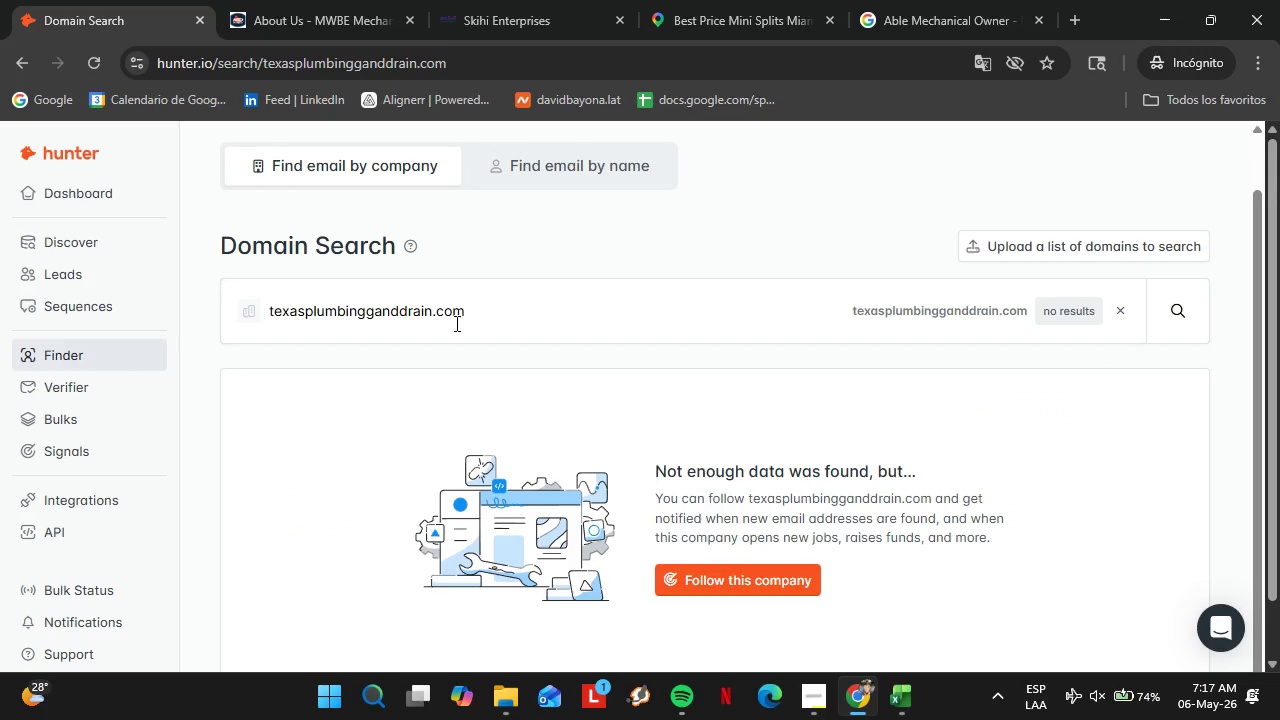 
double_click([455, 323])
 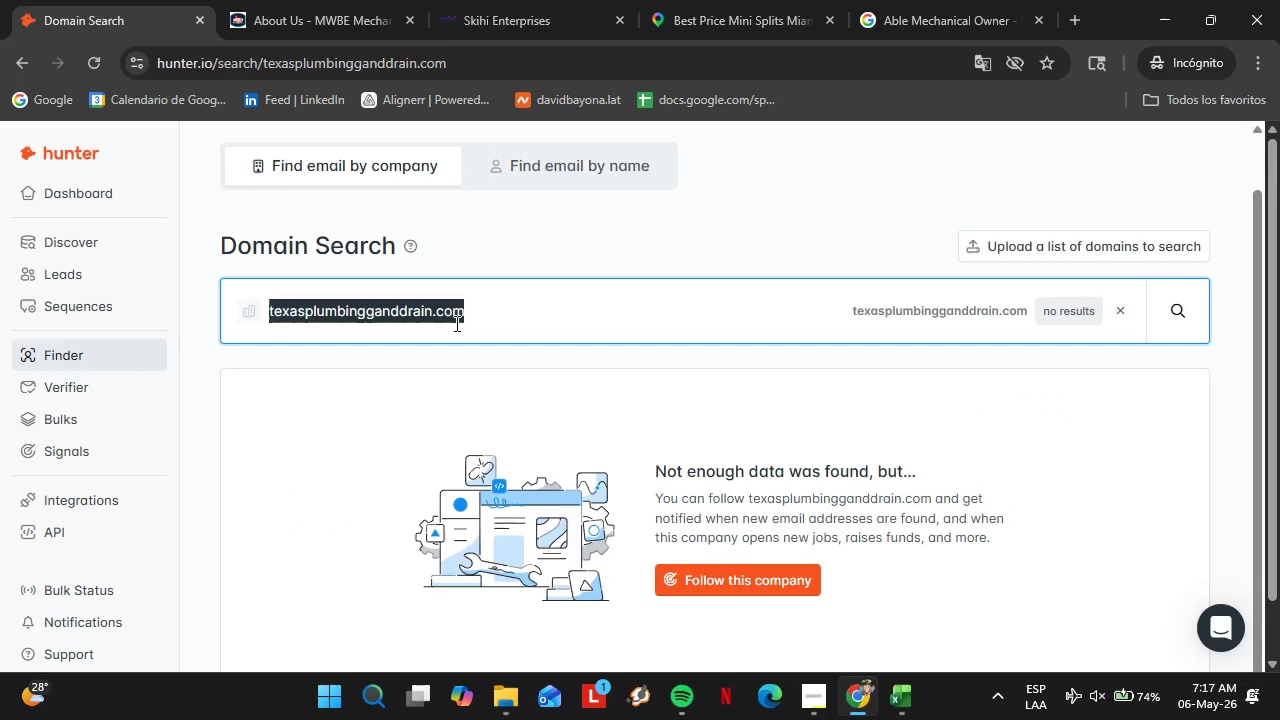 
triple_click([455, 323])
 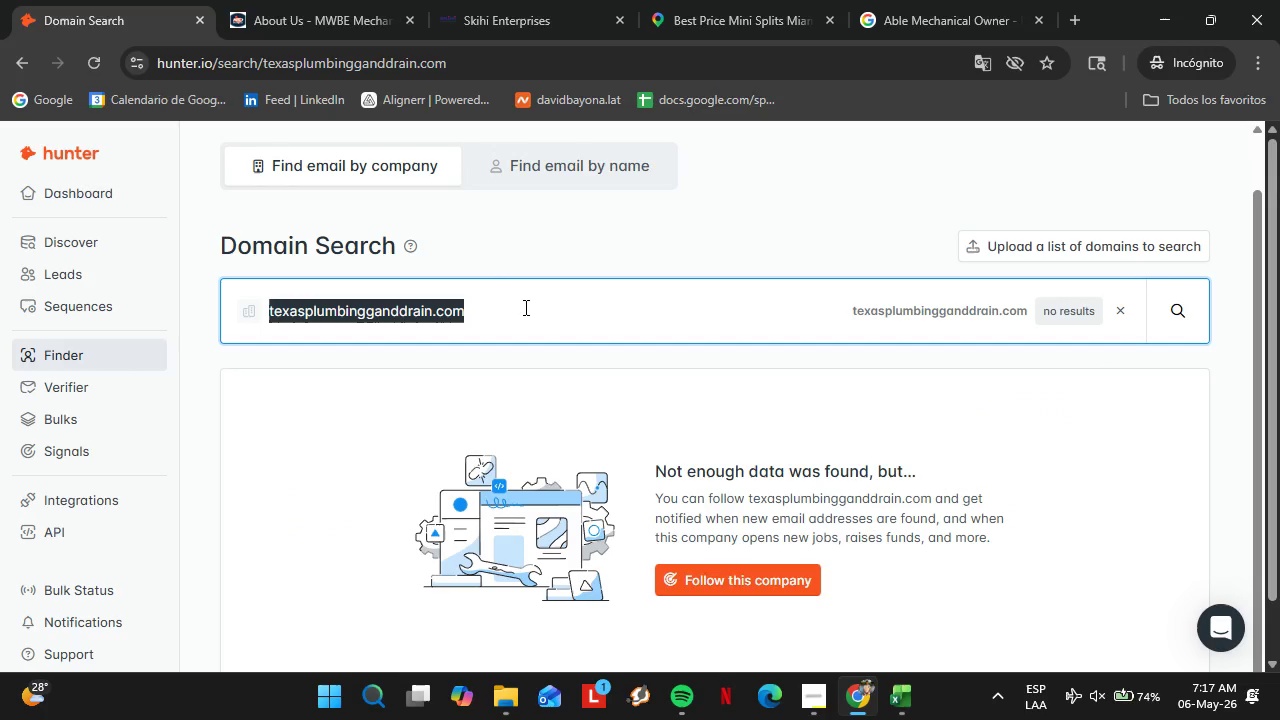 
type(jlparkerplumbing.xo)
key(Backspace)
key(Backspace)
type(com)
 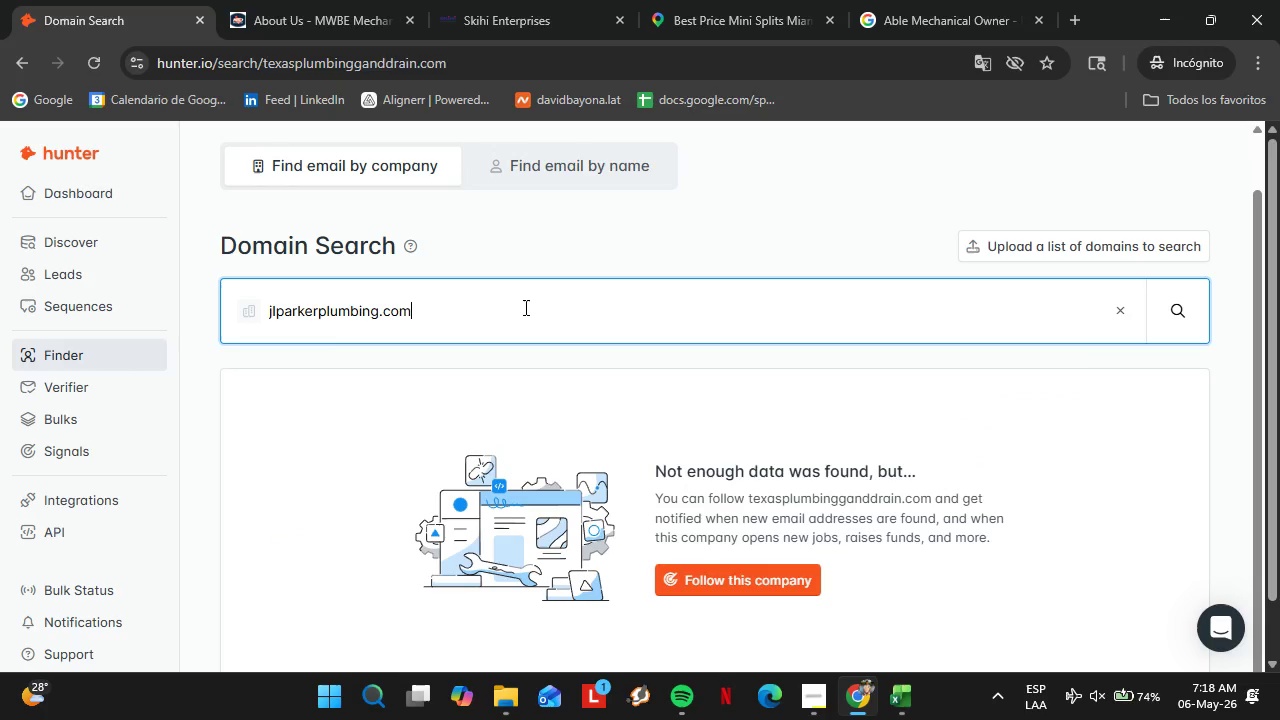 
key(Enter)
 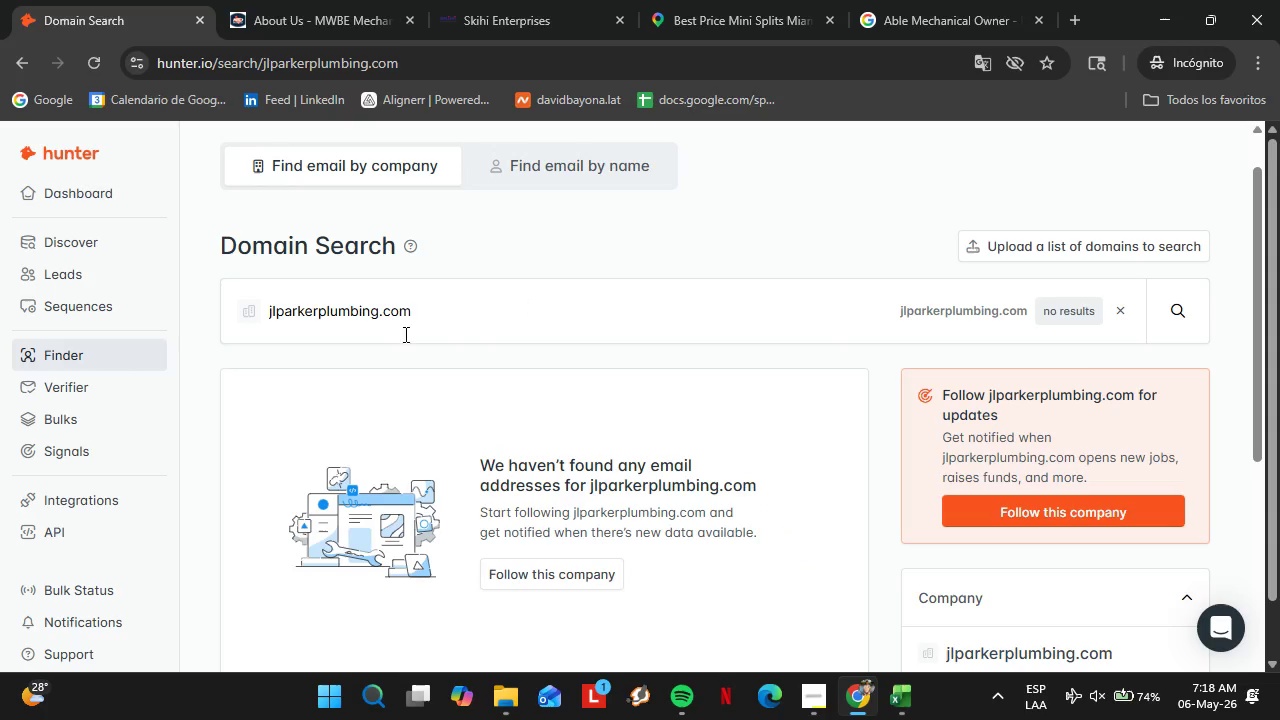 
double_click([387, 303])
 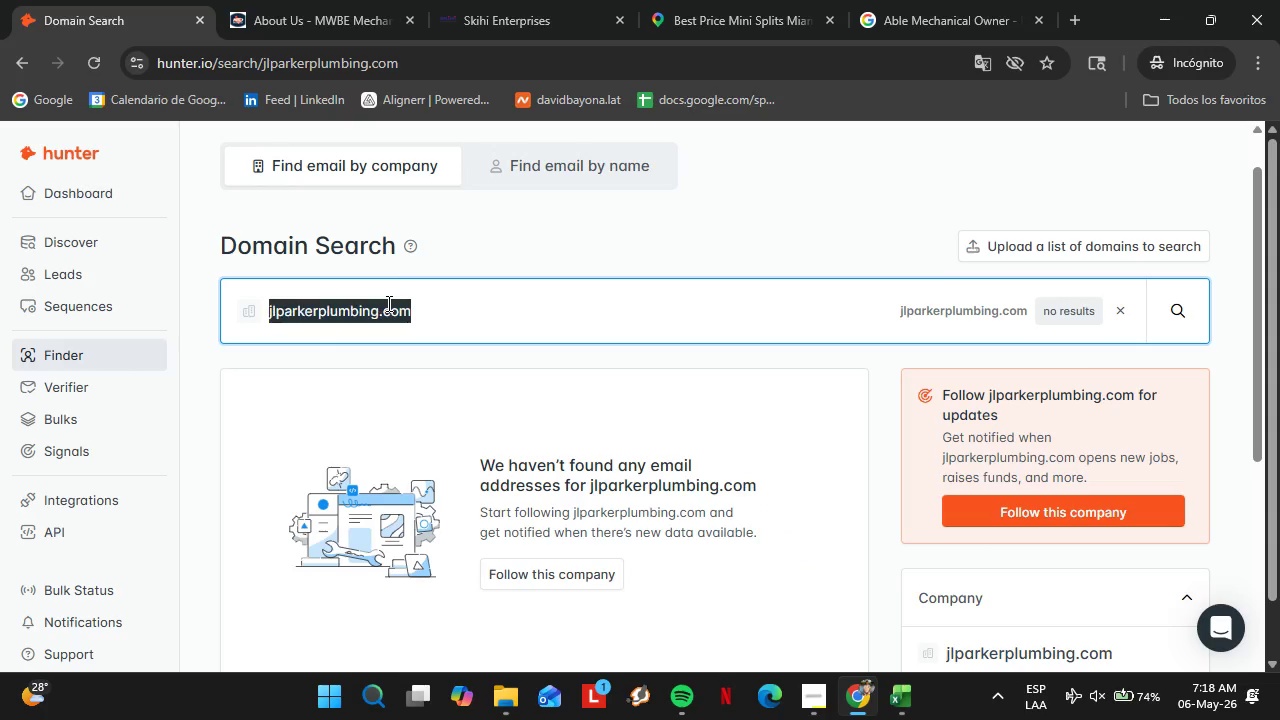 
triple_click([387, 303])
 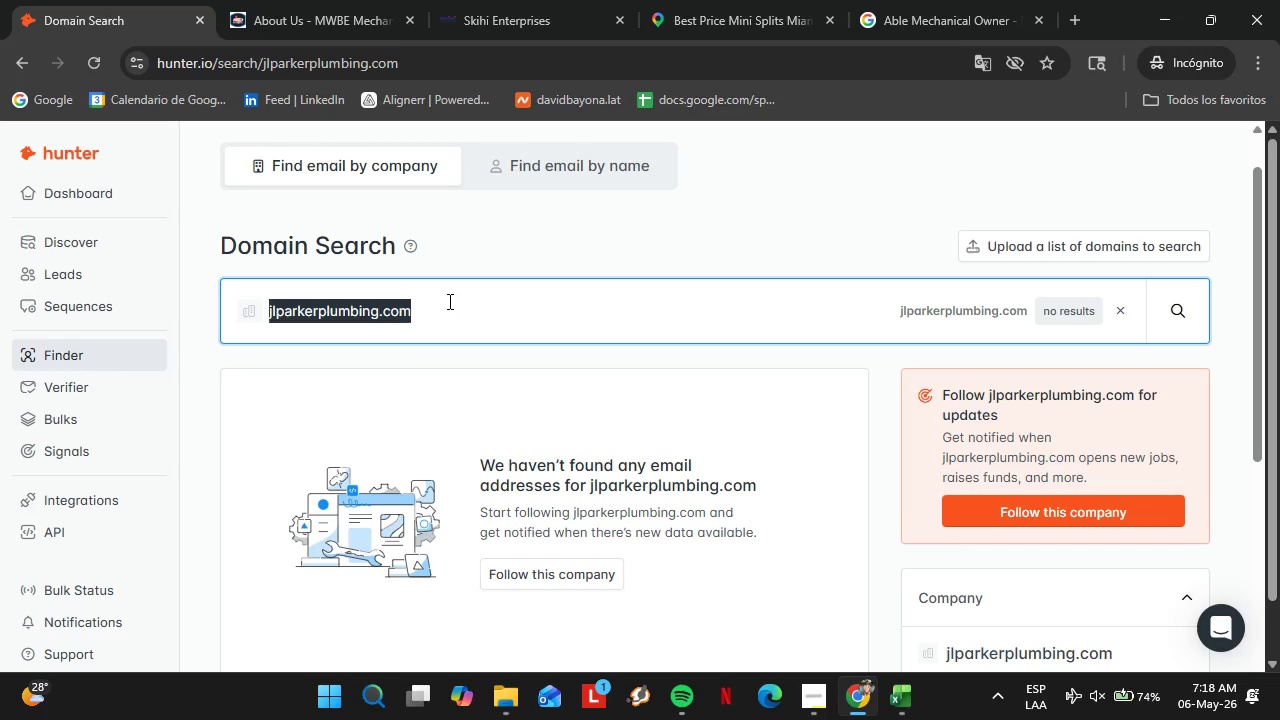 
type(northhillsplumbing.com)
 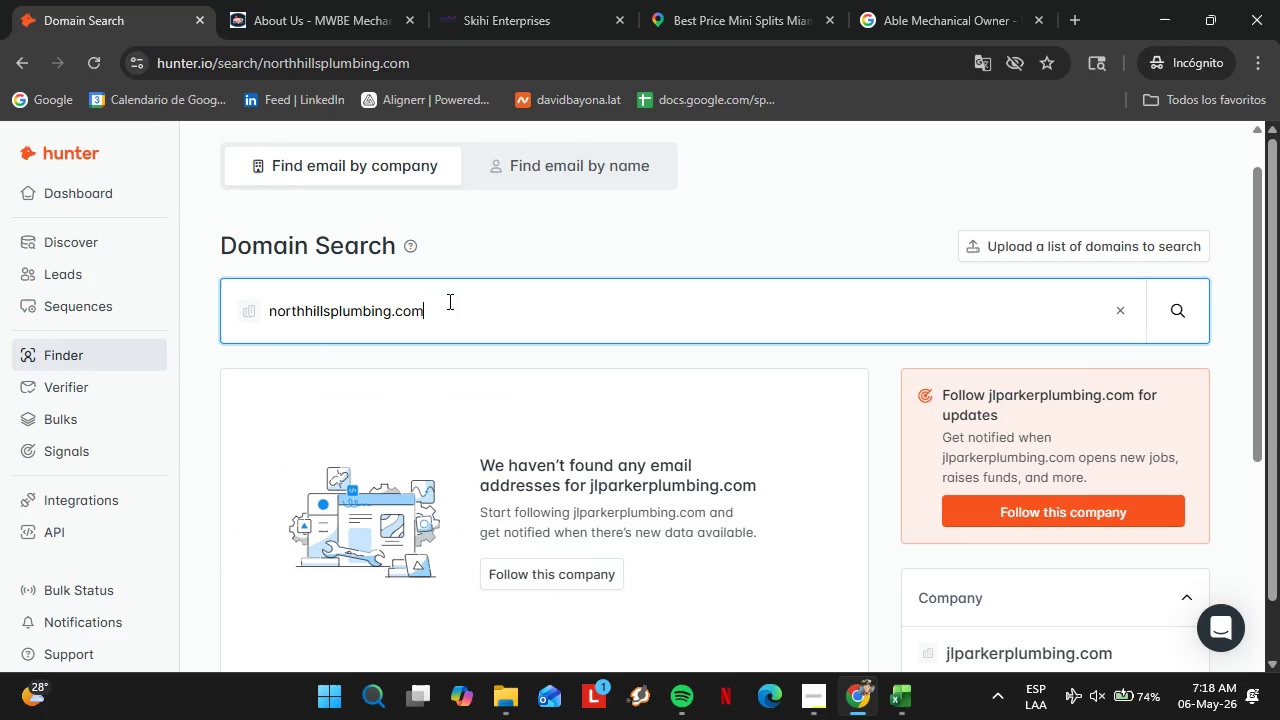 
key(Enter)
 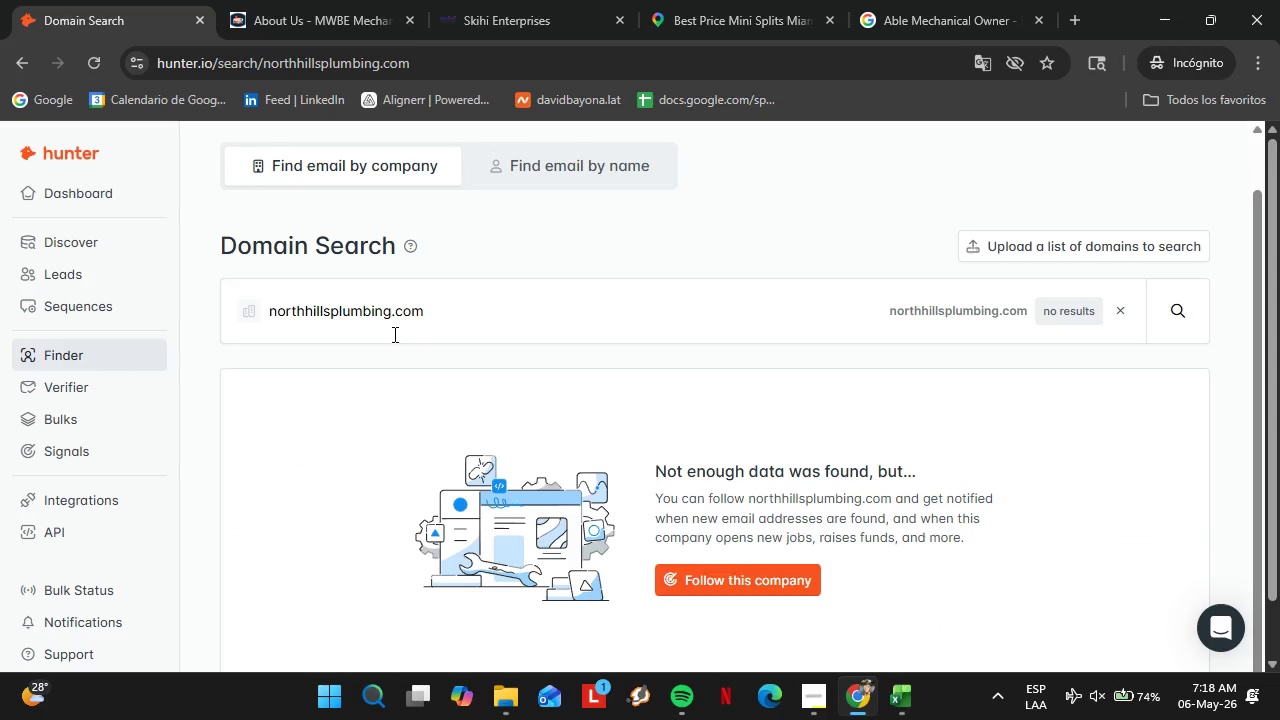 
double_click([393, 334])
 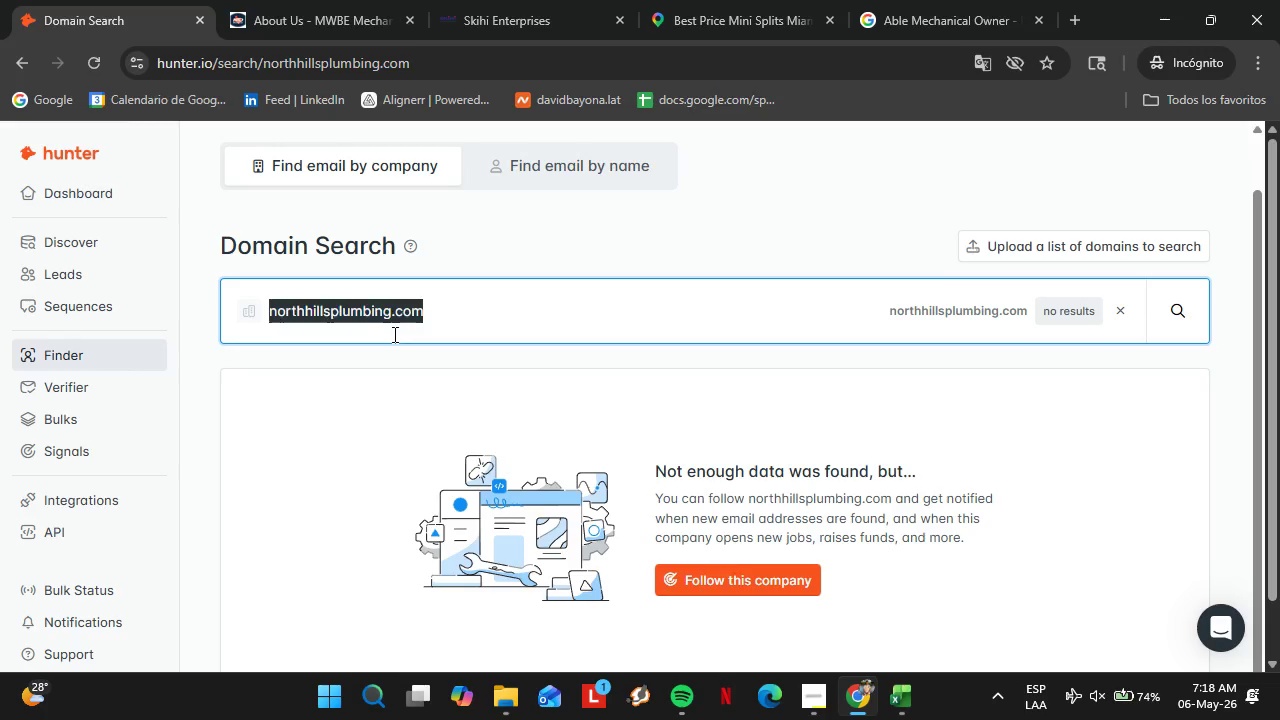 
triple_click([393, 334])
 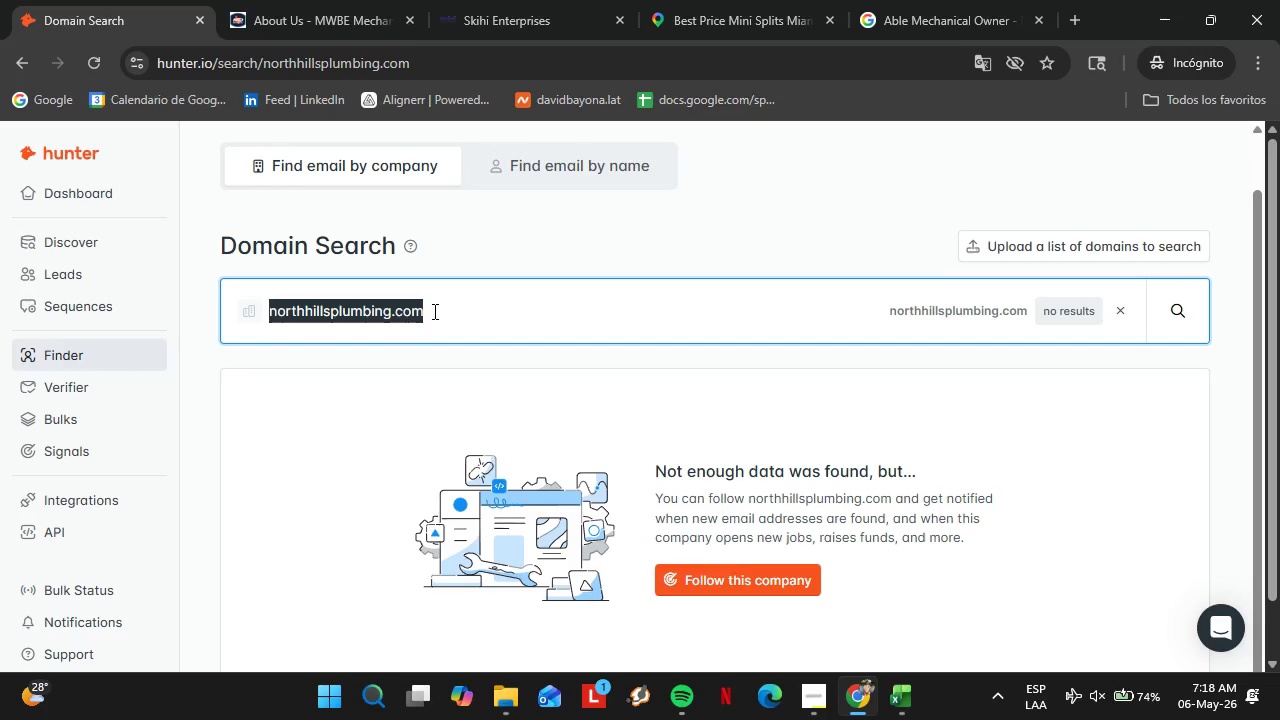 
type(martinmechanicalfw.com)
 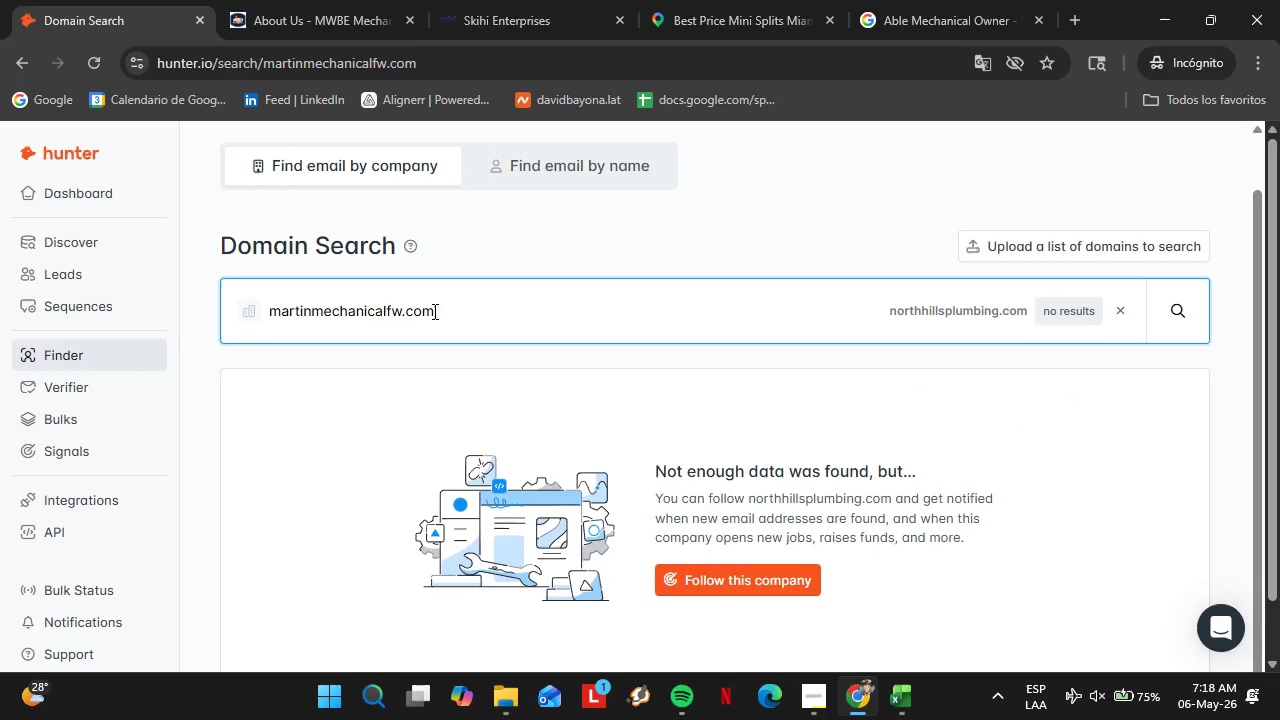 
key(Enter)
 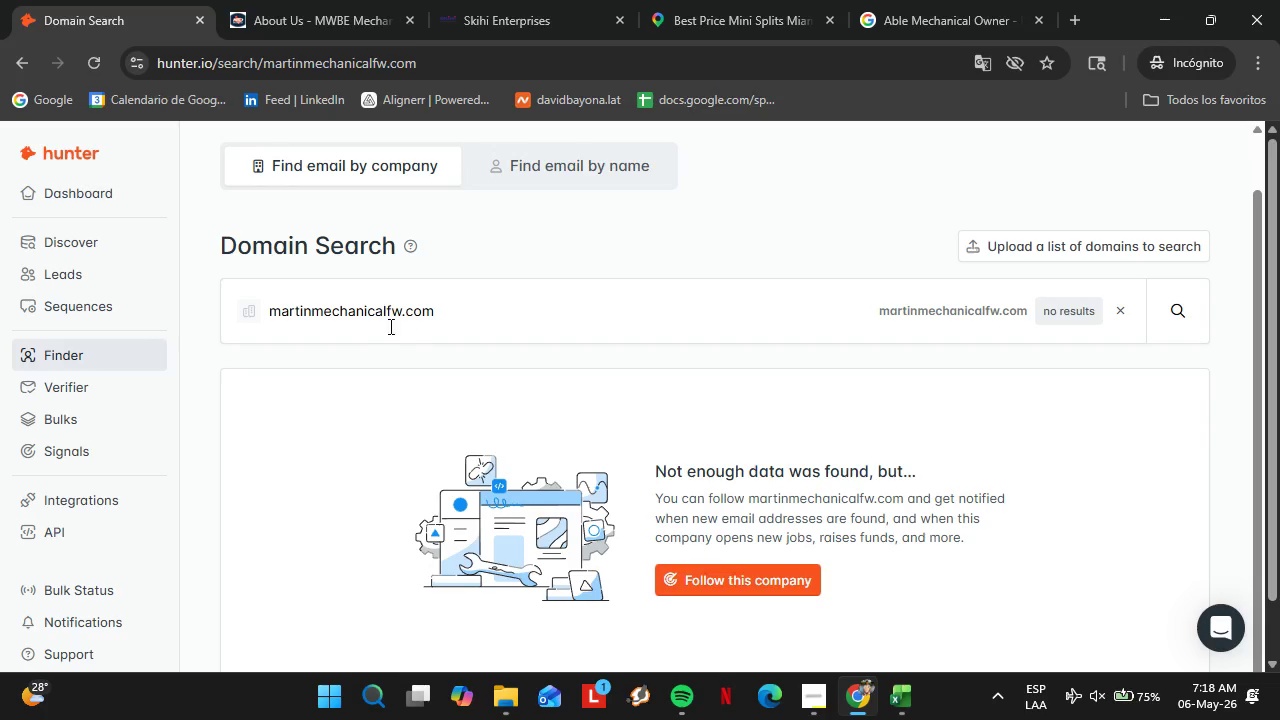 
double_click([383, 322])
 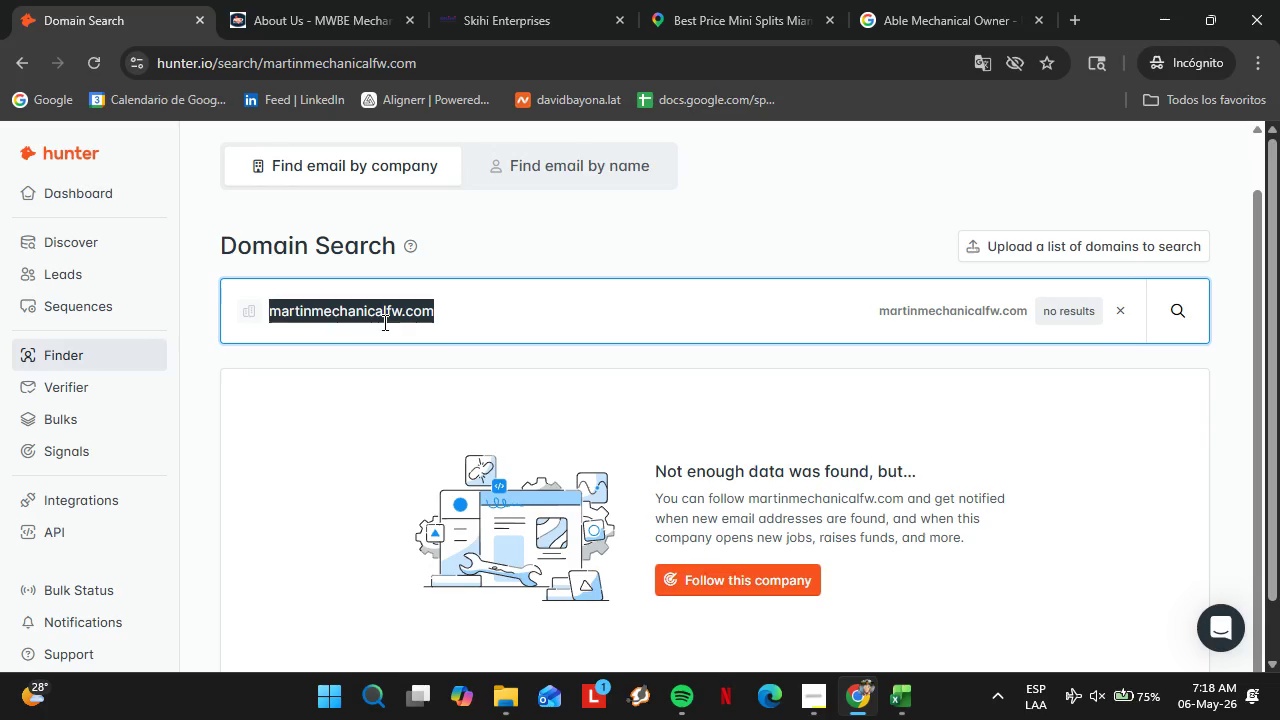 
triple_click([383, 322])
 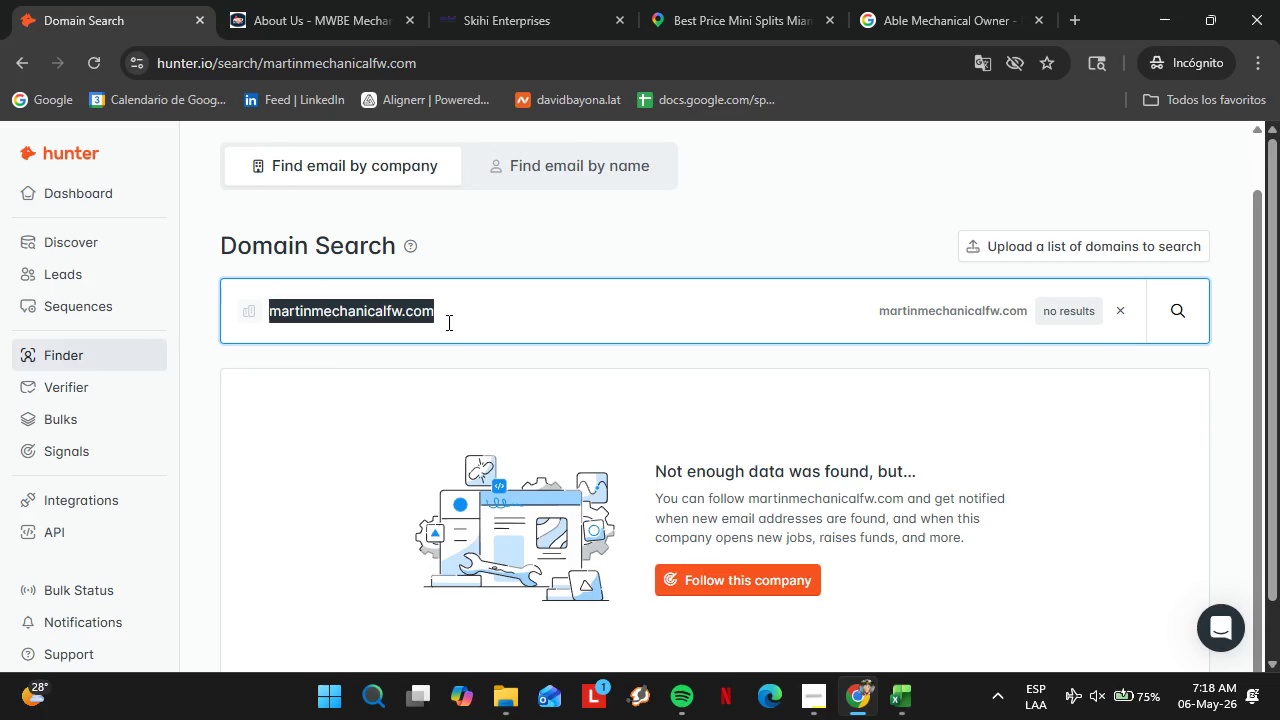 
type(woodieplumbing.com)
 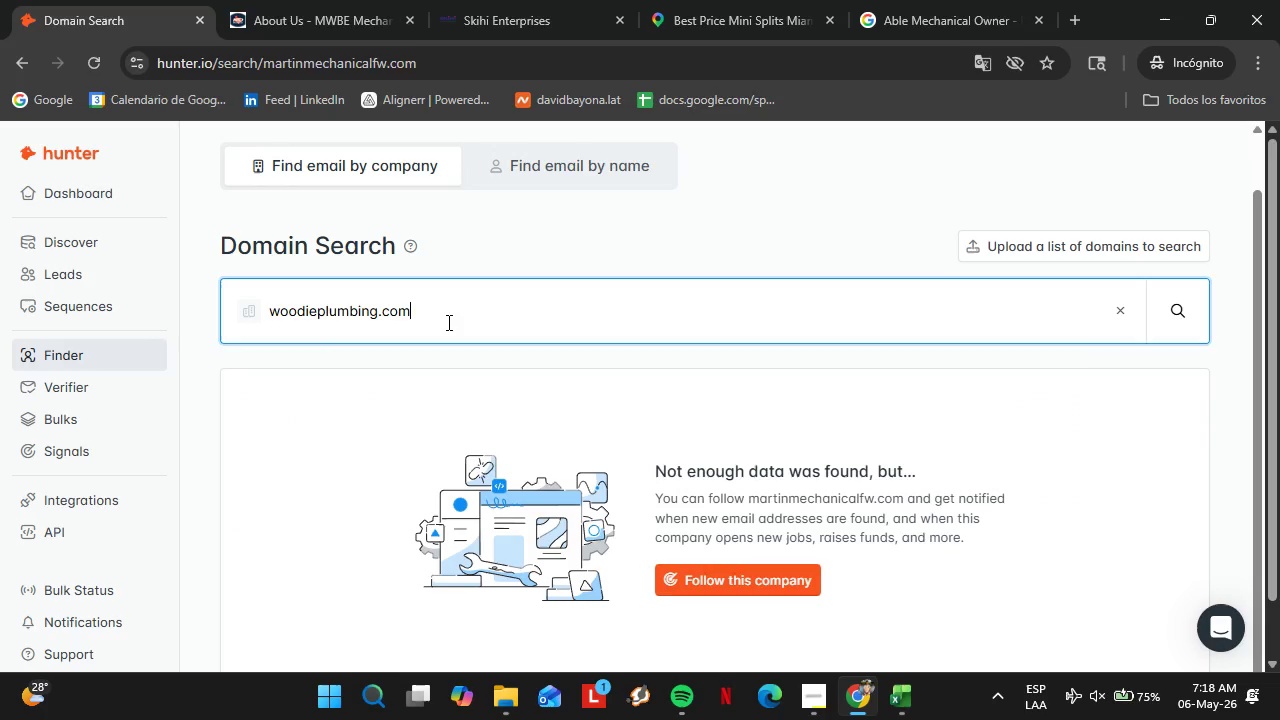 
key(Enter)
 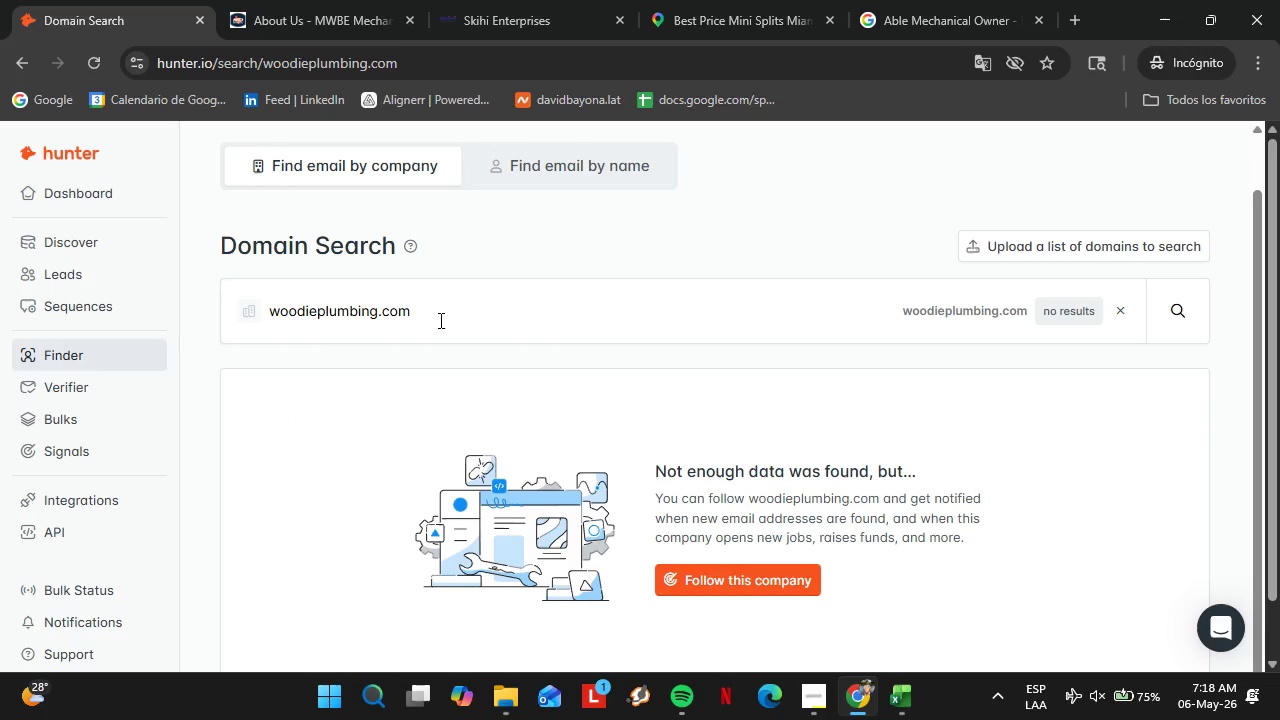 
double_click([439, 320])
 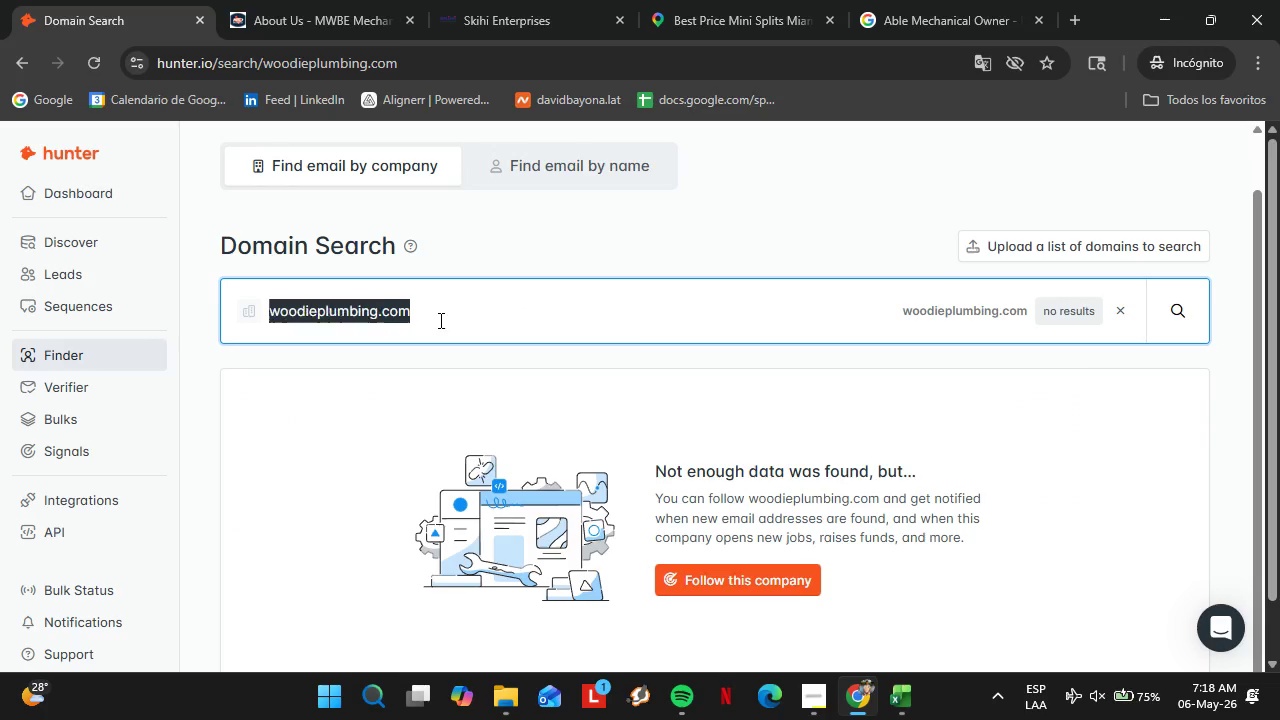 
triple_click([439, 320])
 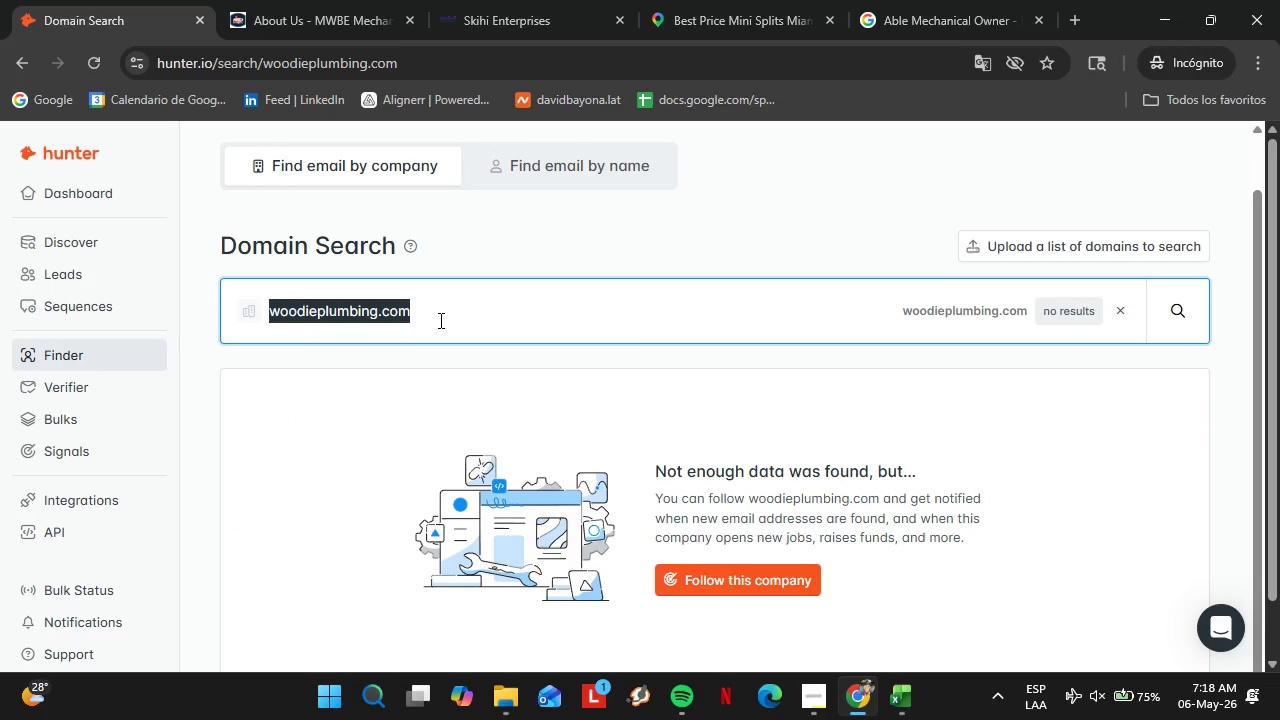 
type(saffelllumbing)
 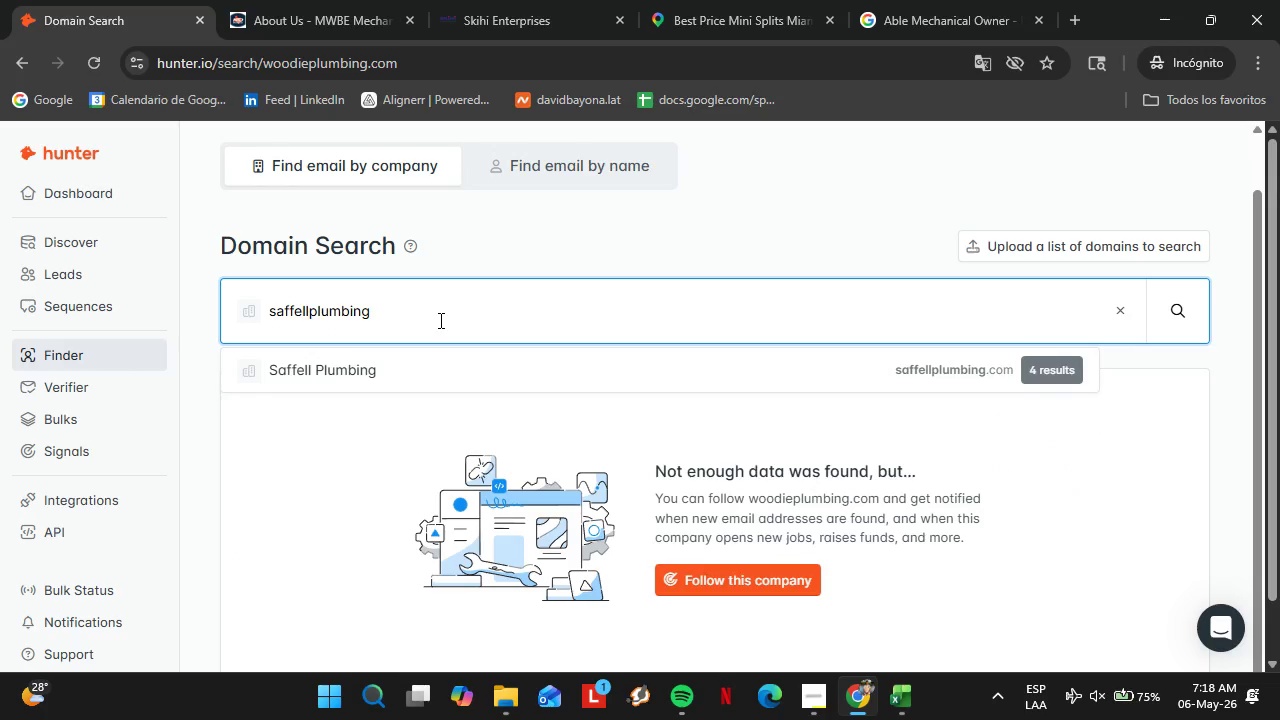 
hold_key(key=P, duration=0.31)
 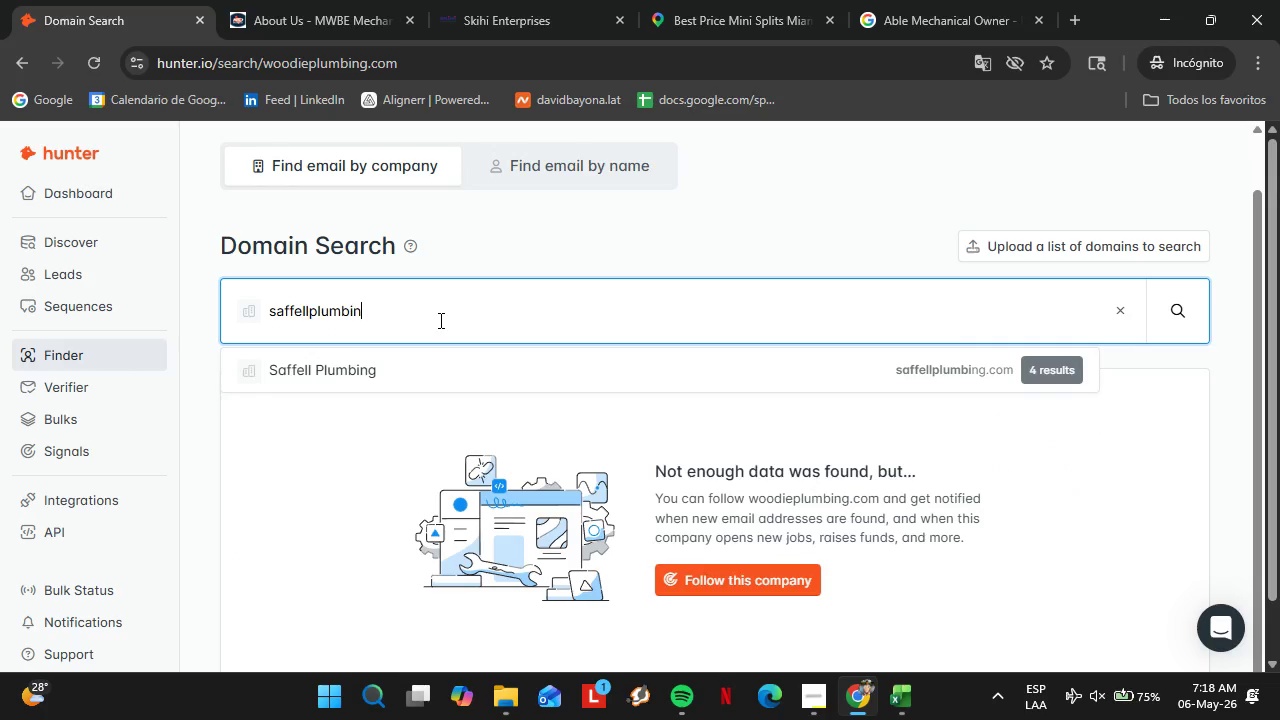 
key(ArrowDown)
 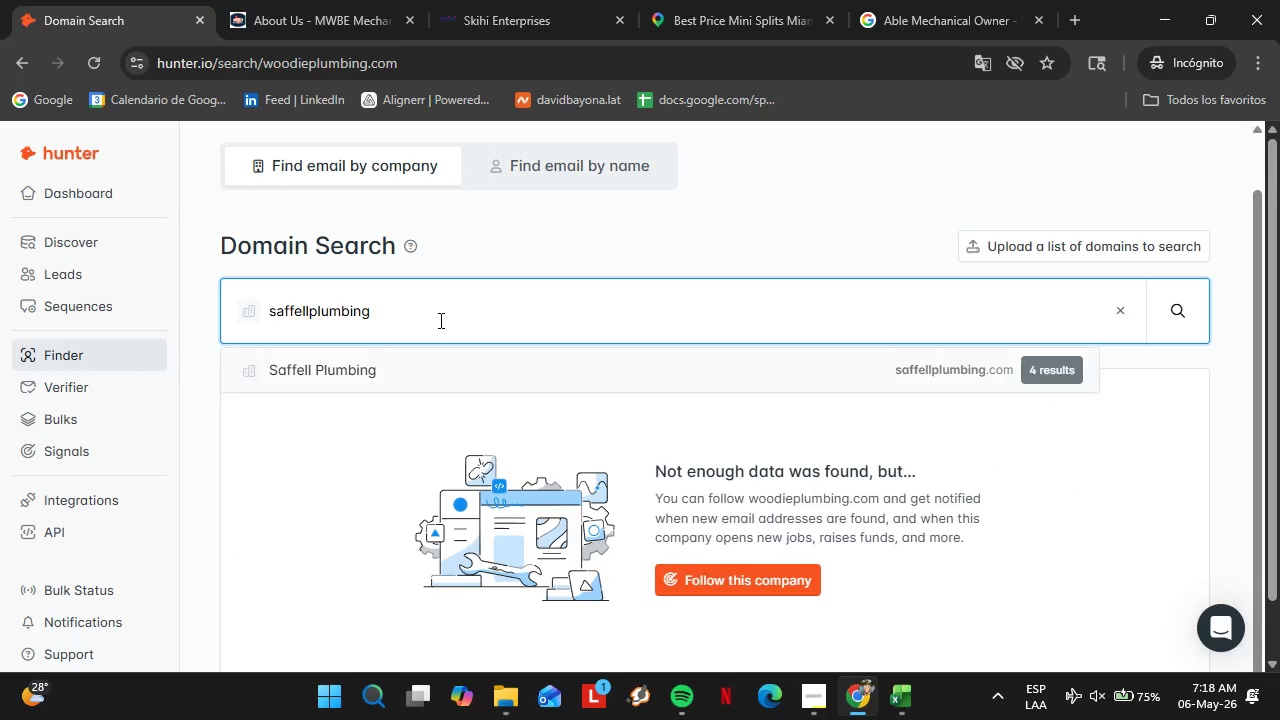 
key(Enter)
 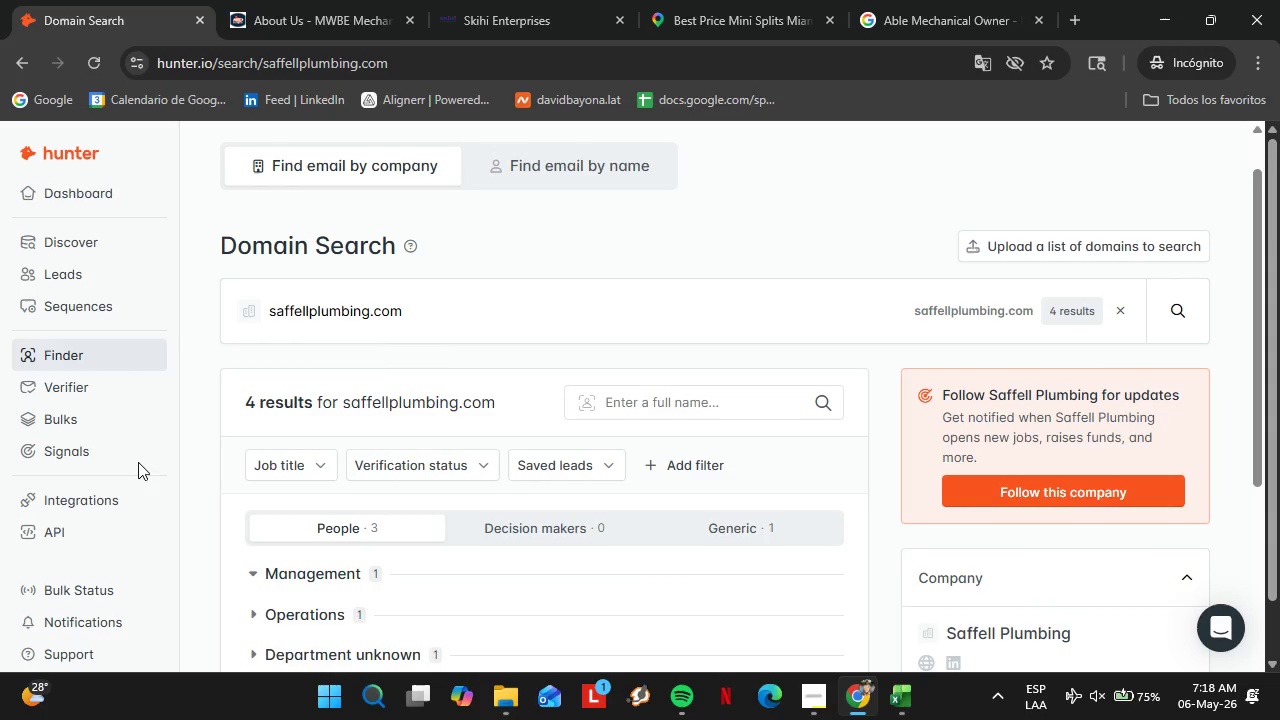 
scroll: coordinate [359, 333], scroll_direction: none, amount: 0.0
 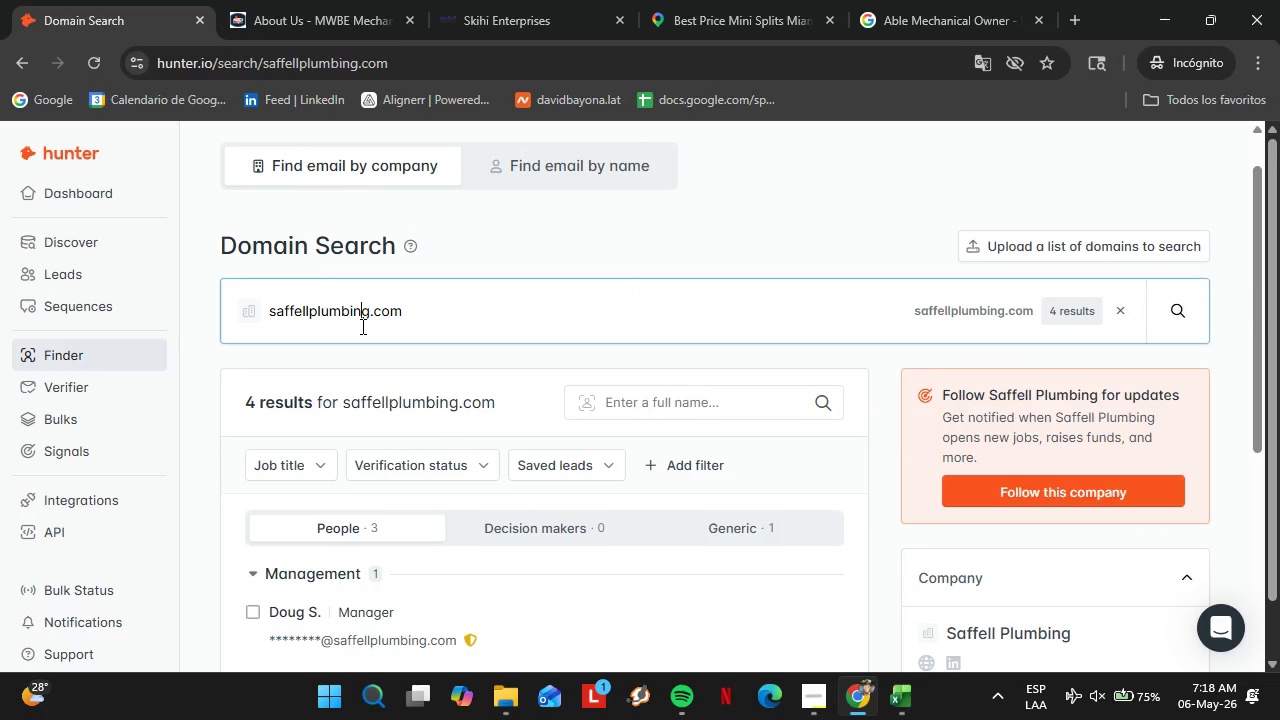 
double_click([361, 326])
 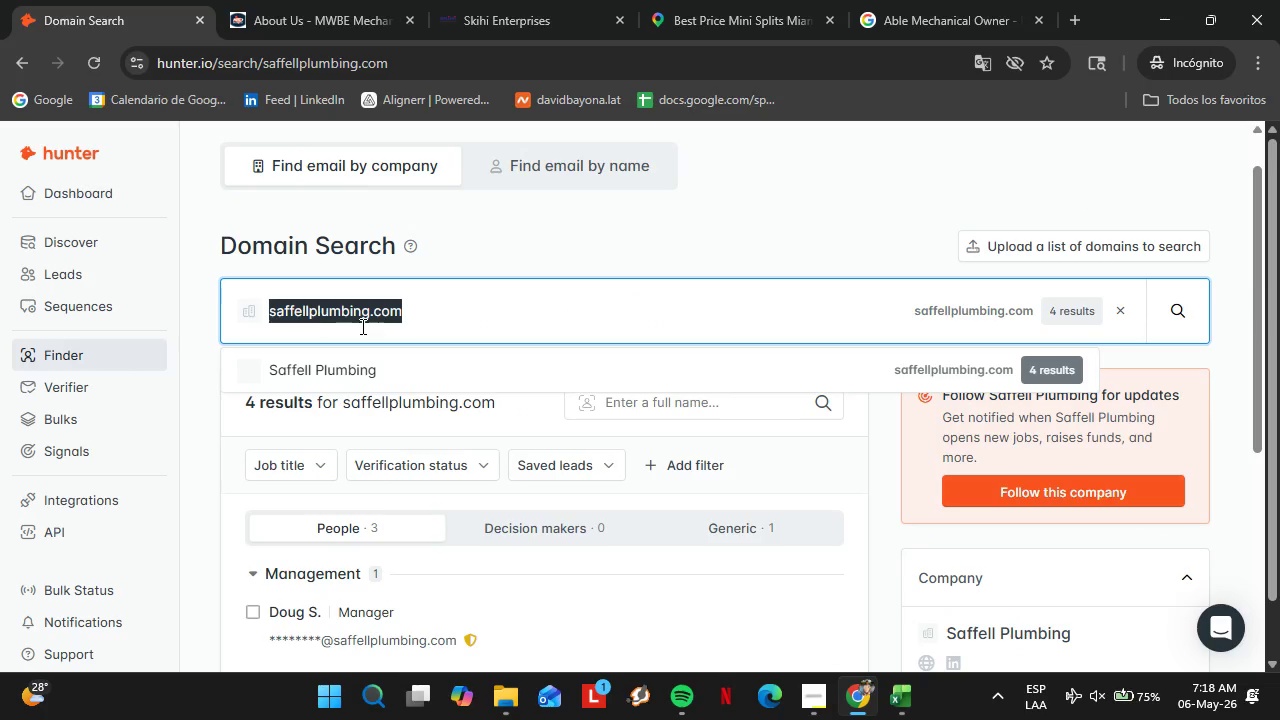 
triple_click([361, 326])
 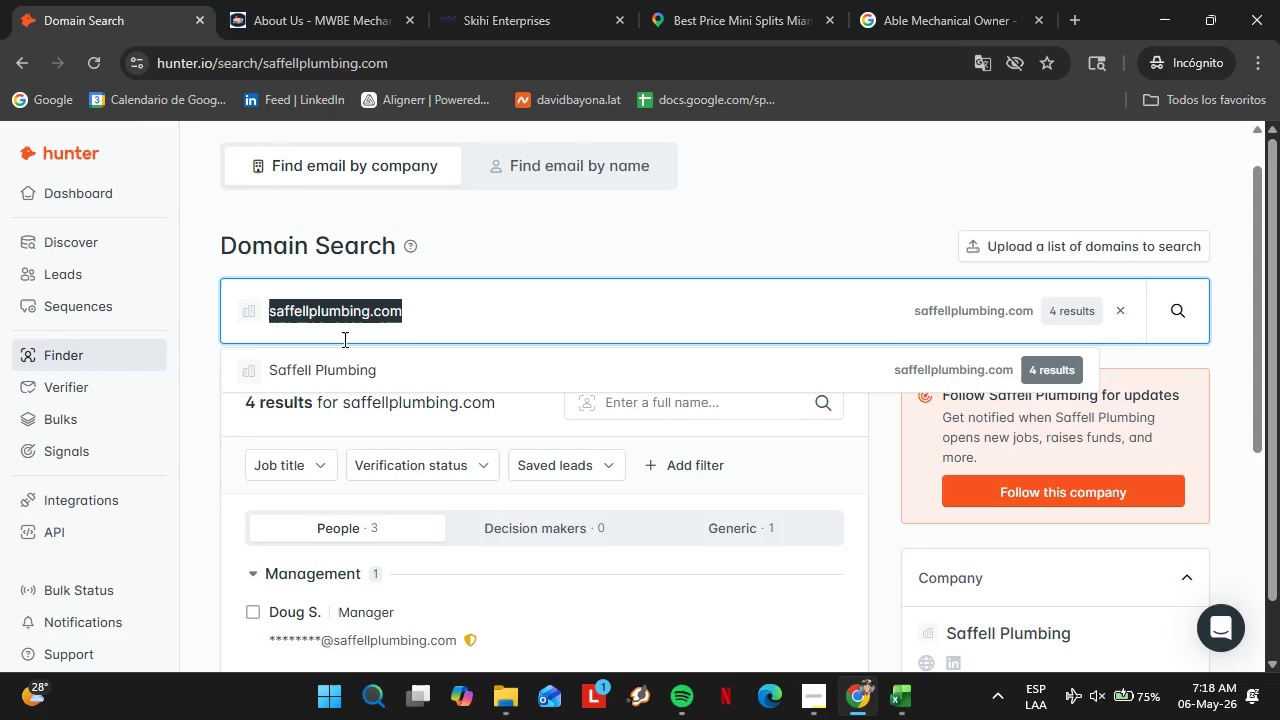 
type(texasstarplumbing.com)
 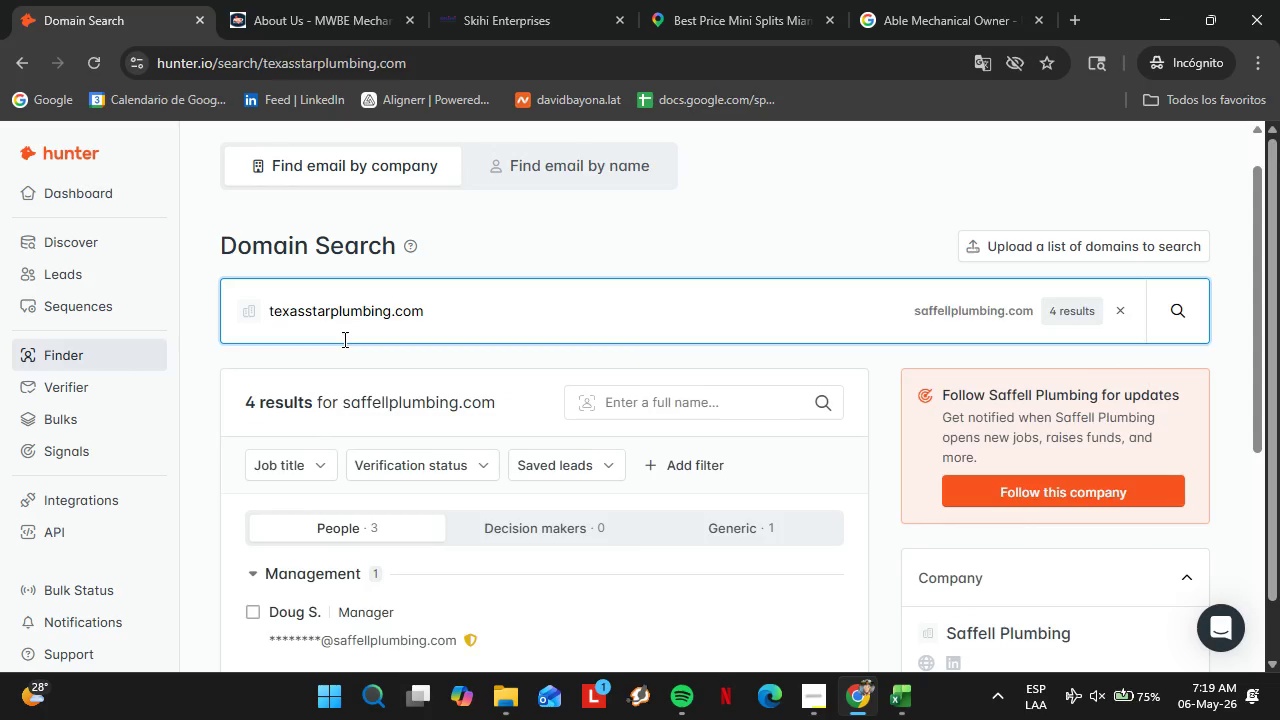 
key(Enter)
 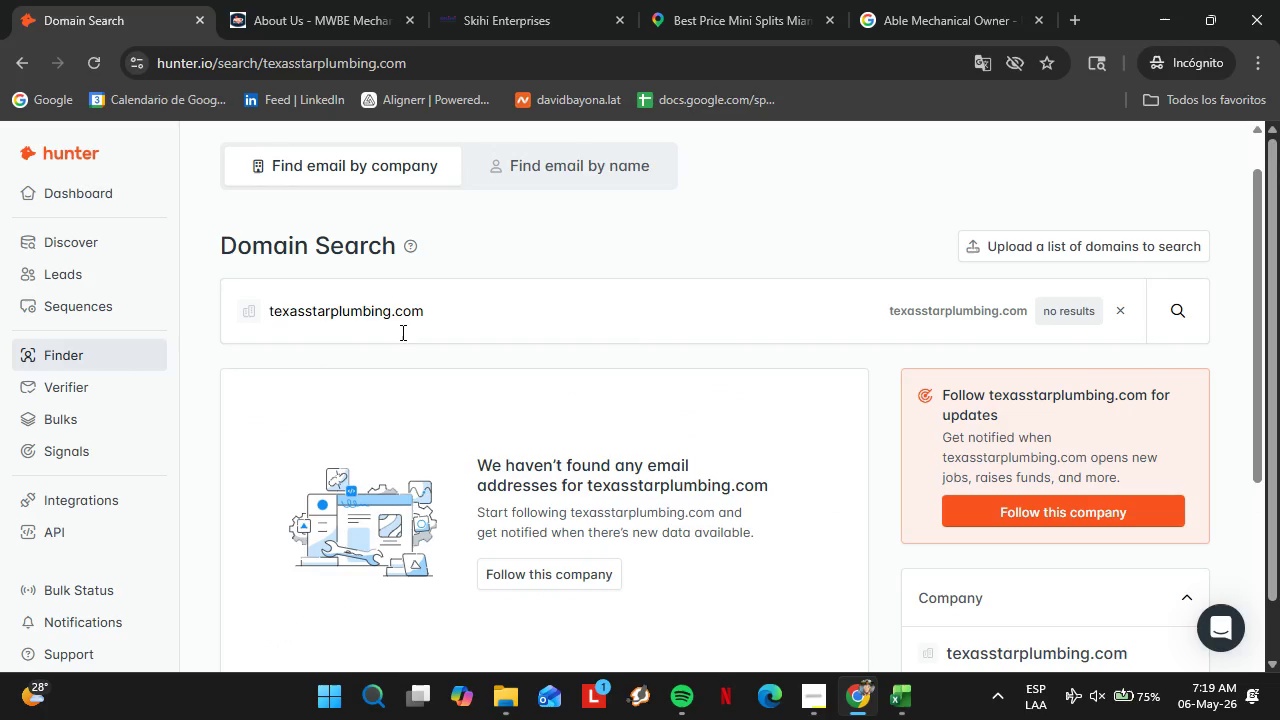 
double_click([409, 326])
 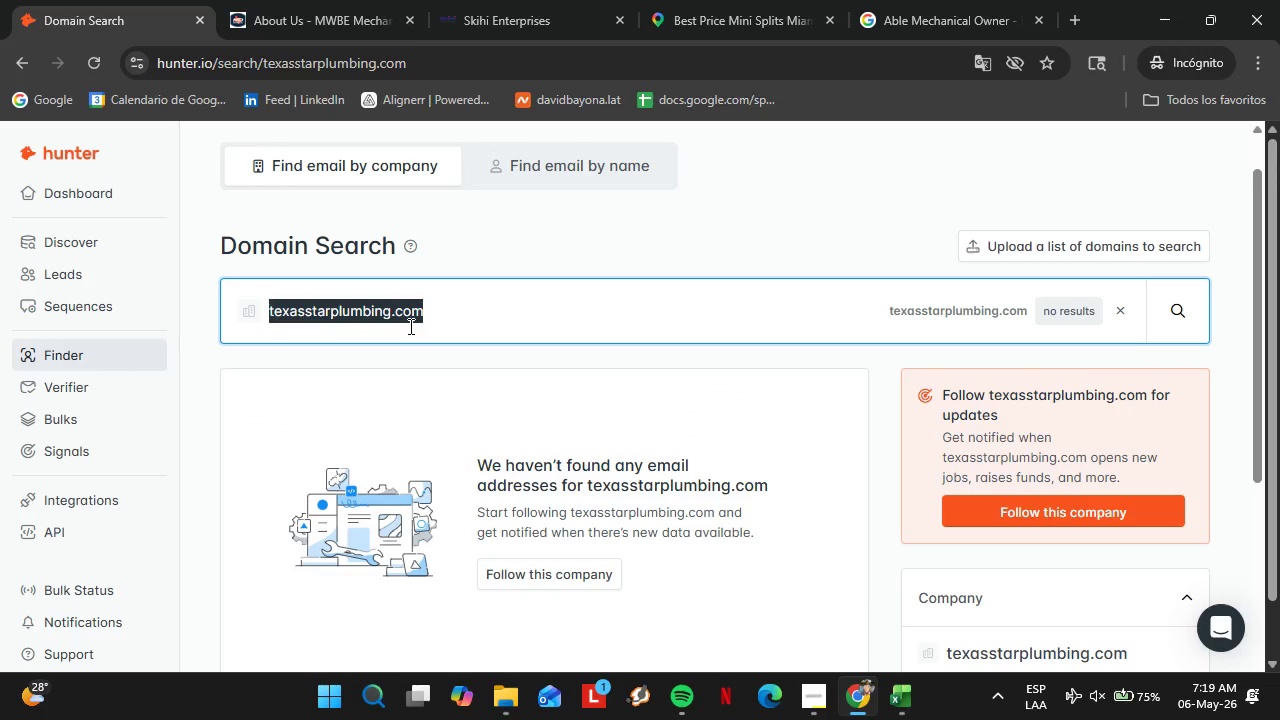 
triple_click([409, 326])
 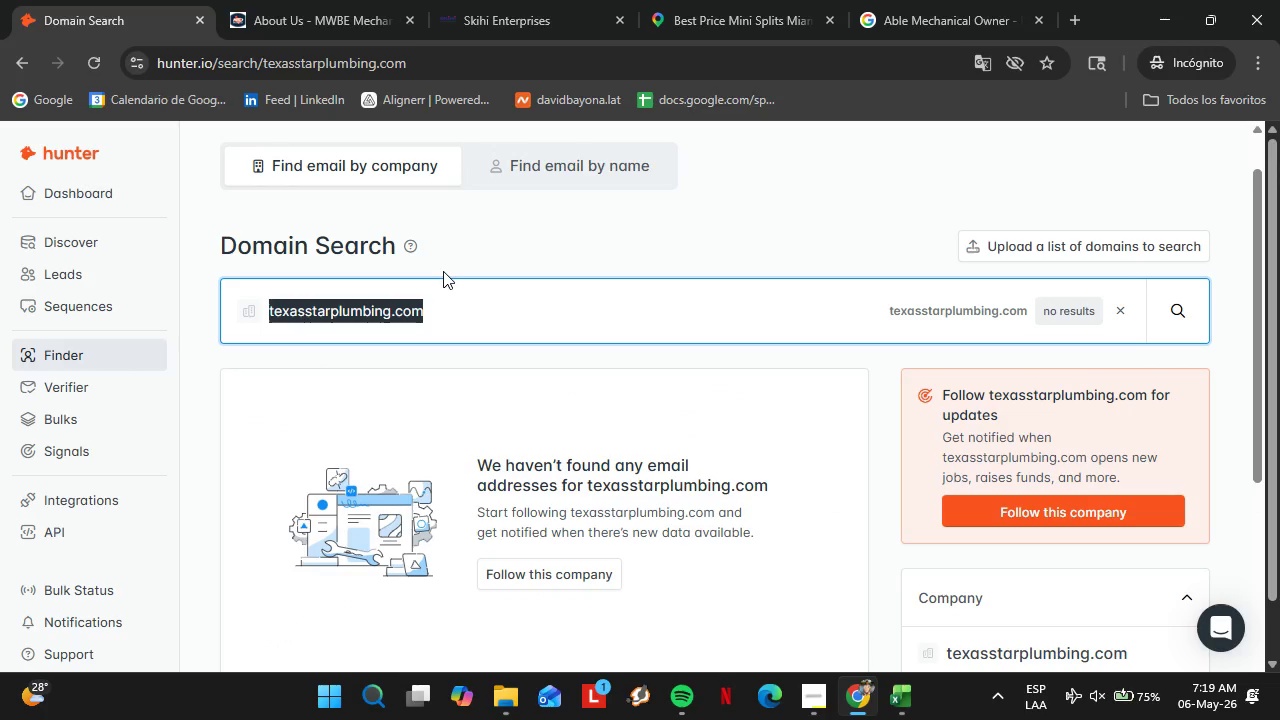 
type(bolij])
key(Backspace)
key(Backspace)
type(nplu)
 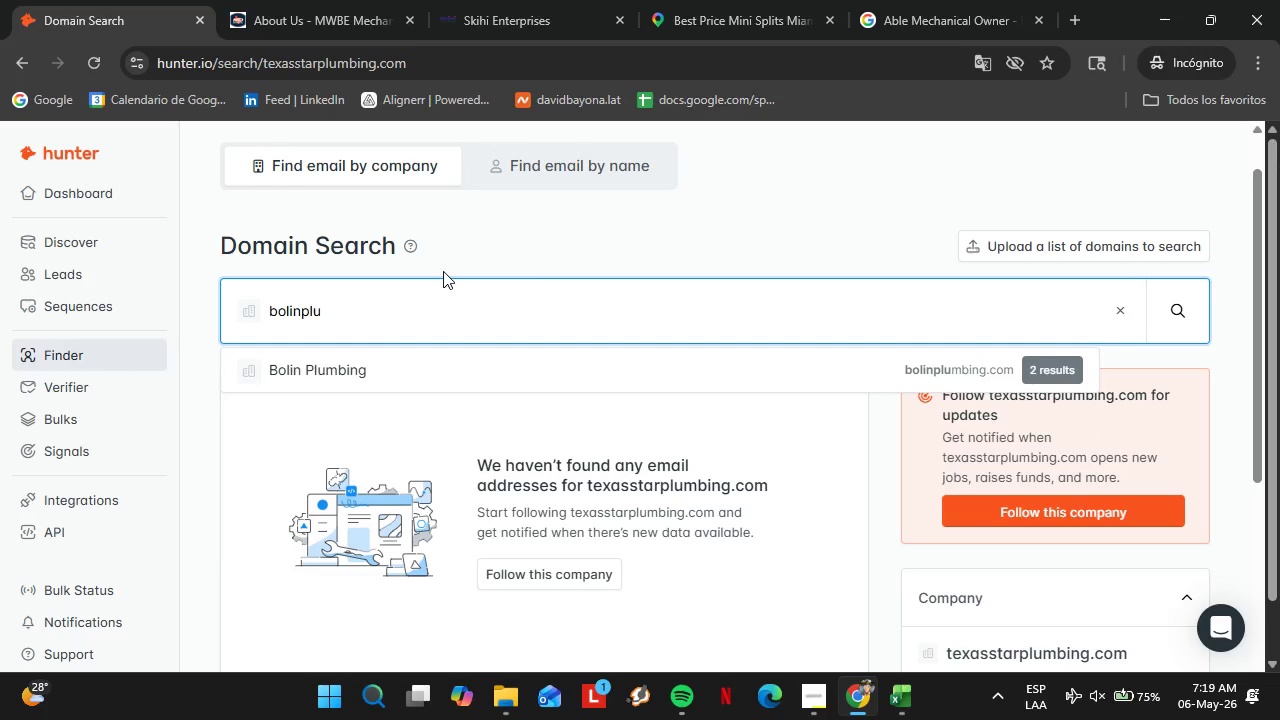 
key(ArrowDown)
 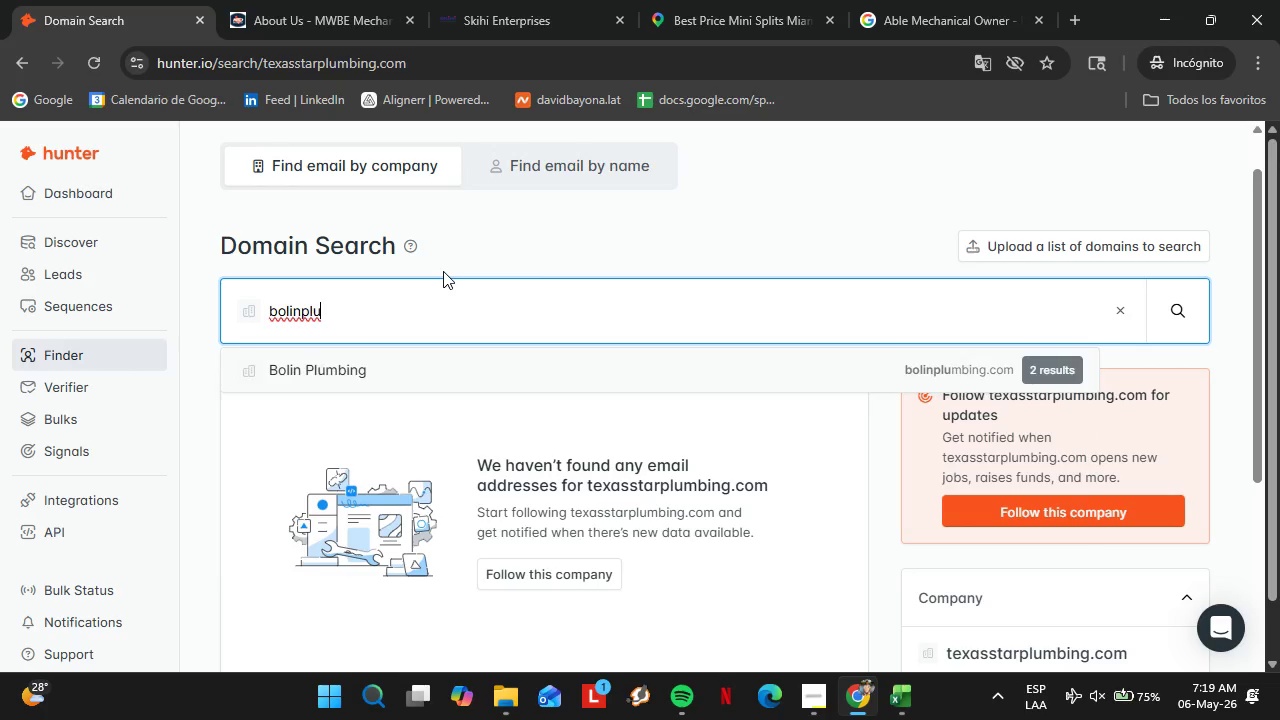 
key(Enter)
 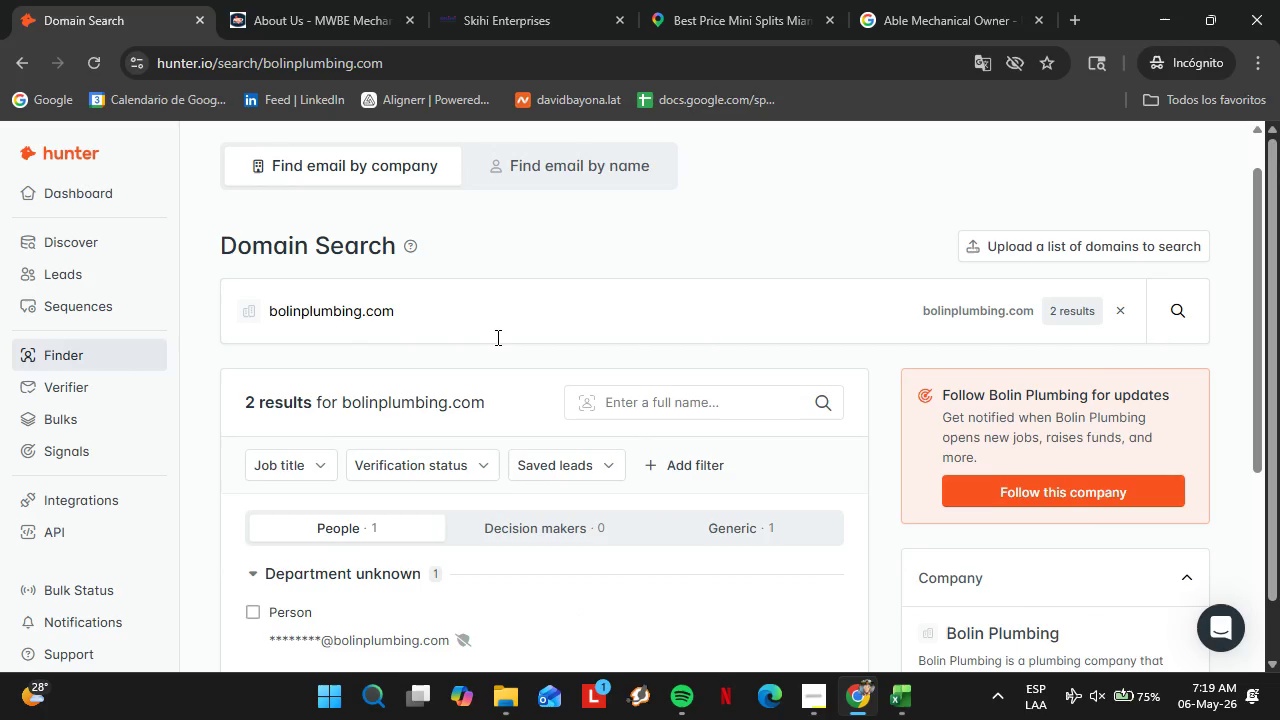 
scroll: coordinate [496, 338], scroll_direction: none, amount: 0.0
 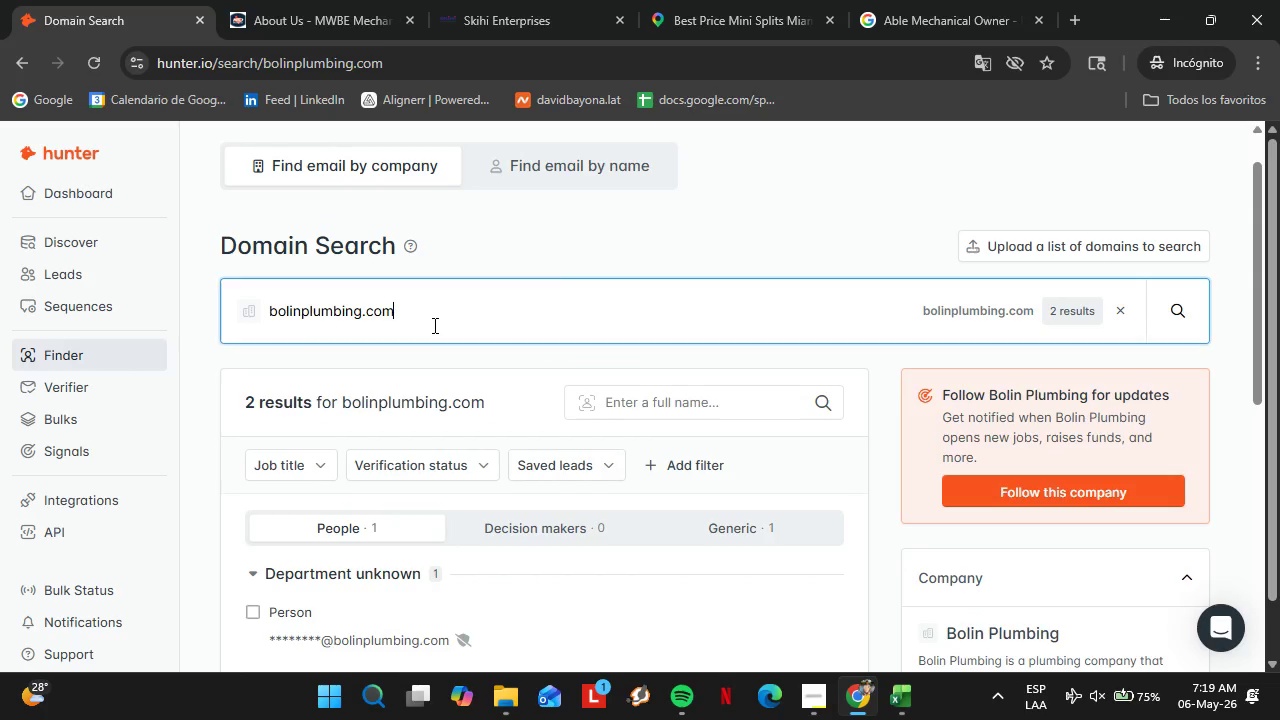 
double_click([433, 325])
 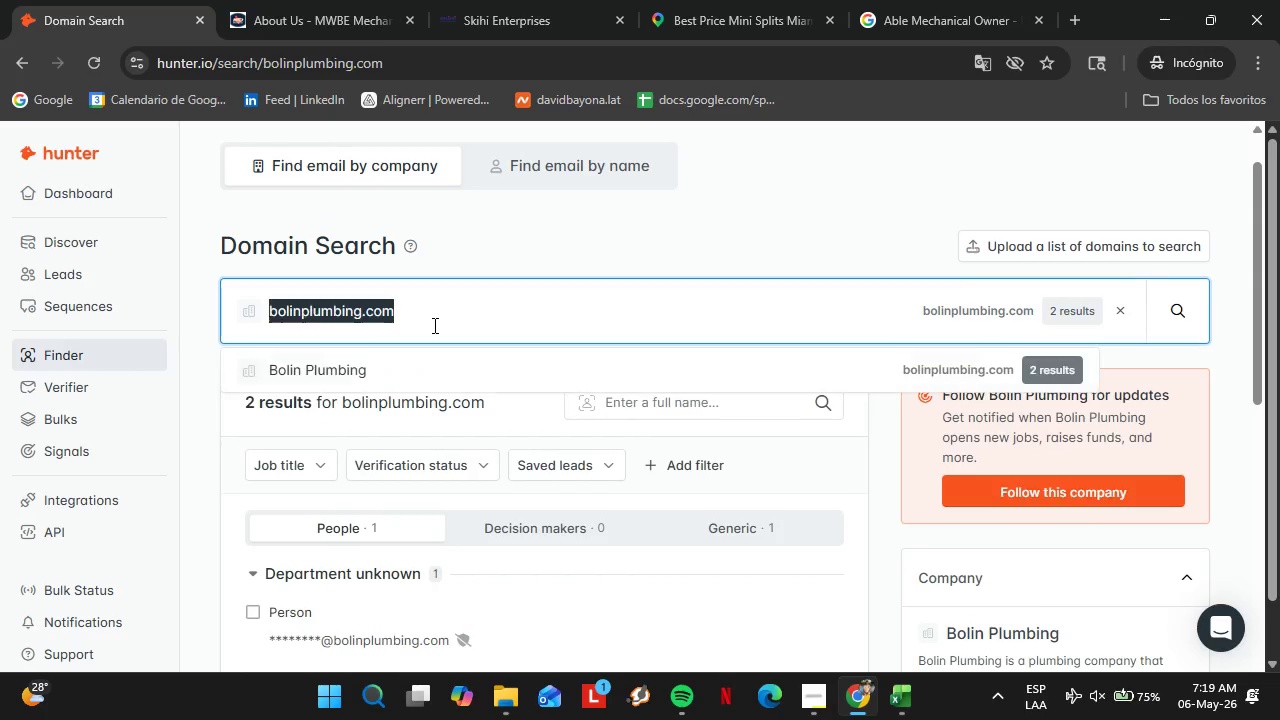 
triple_click([433, 325])
 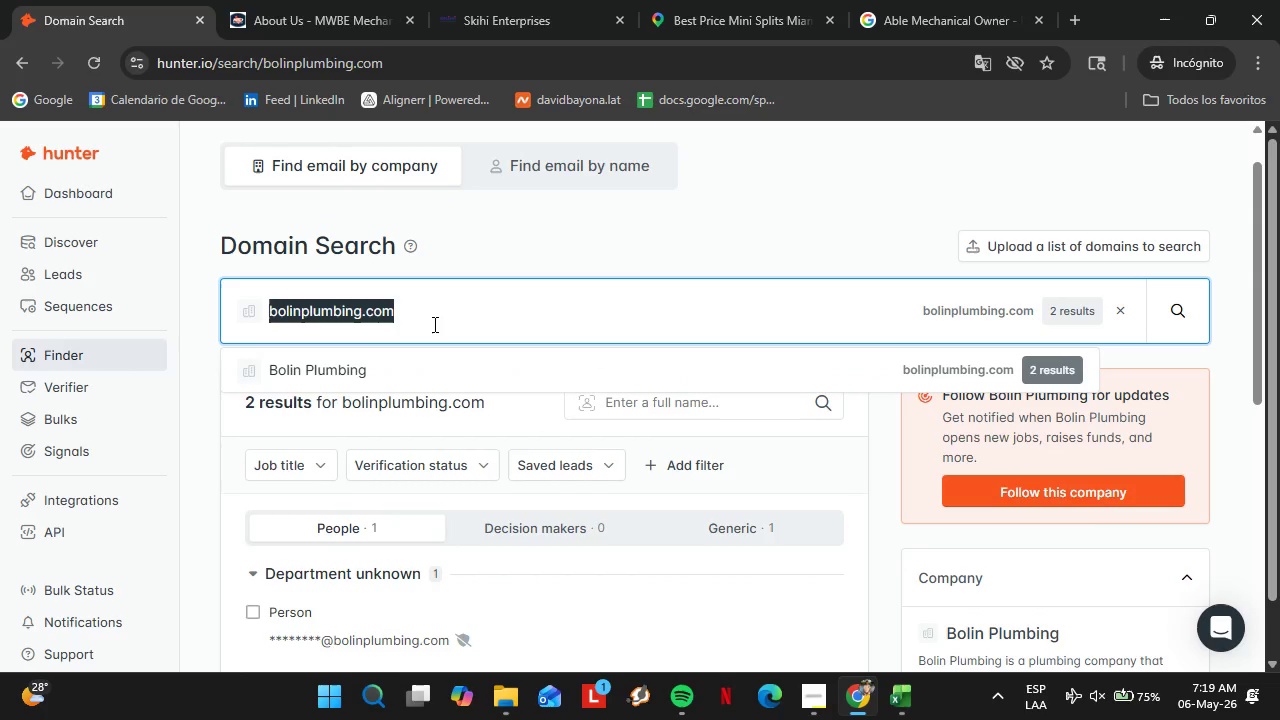 
type(ottplumbin)
 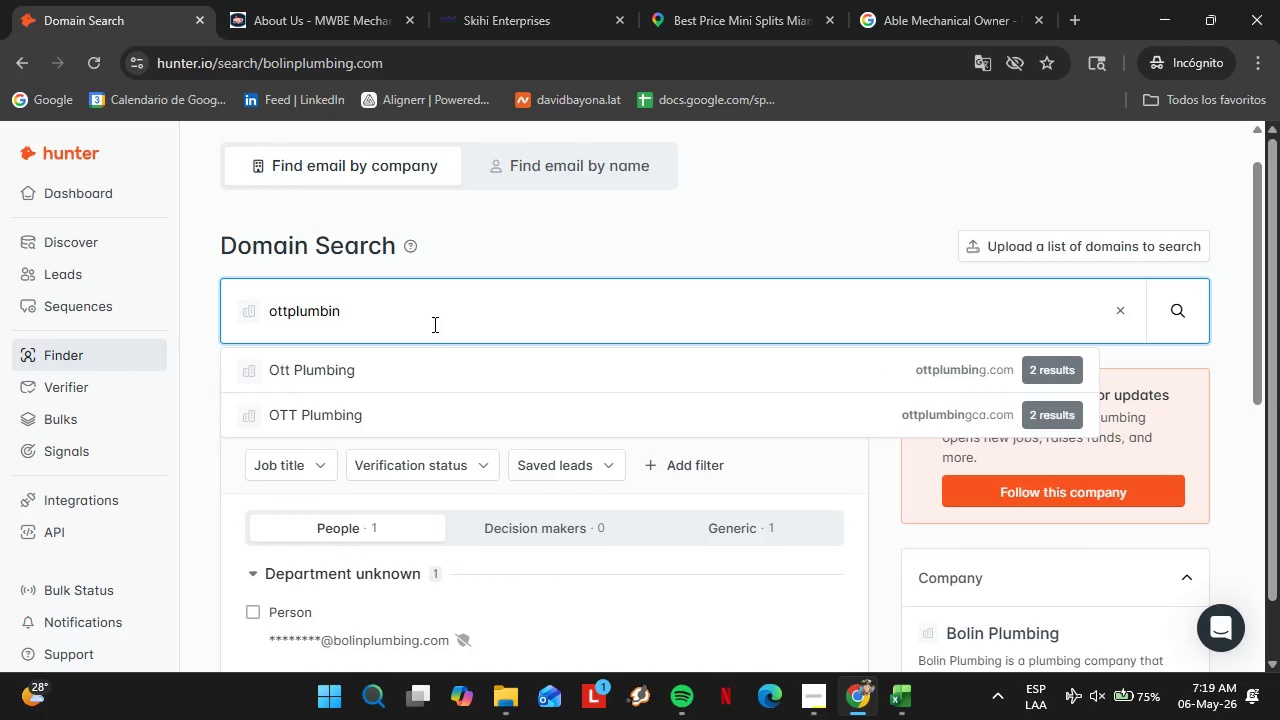 
key(ArrowDown)
 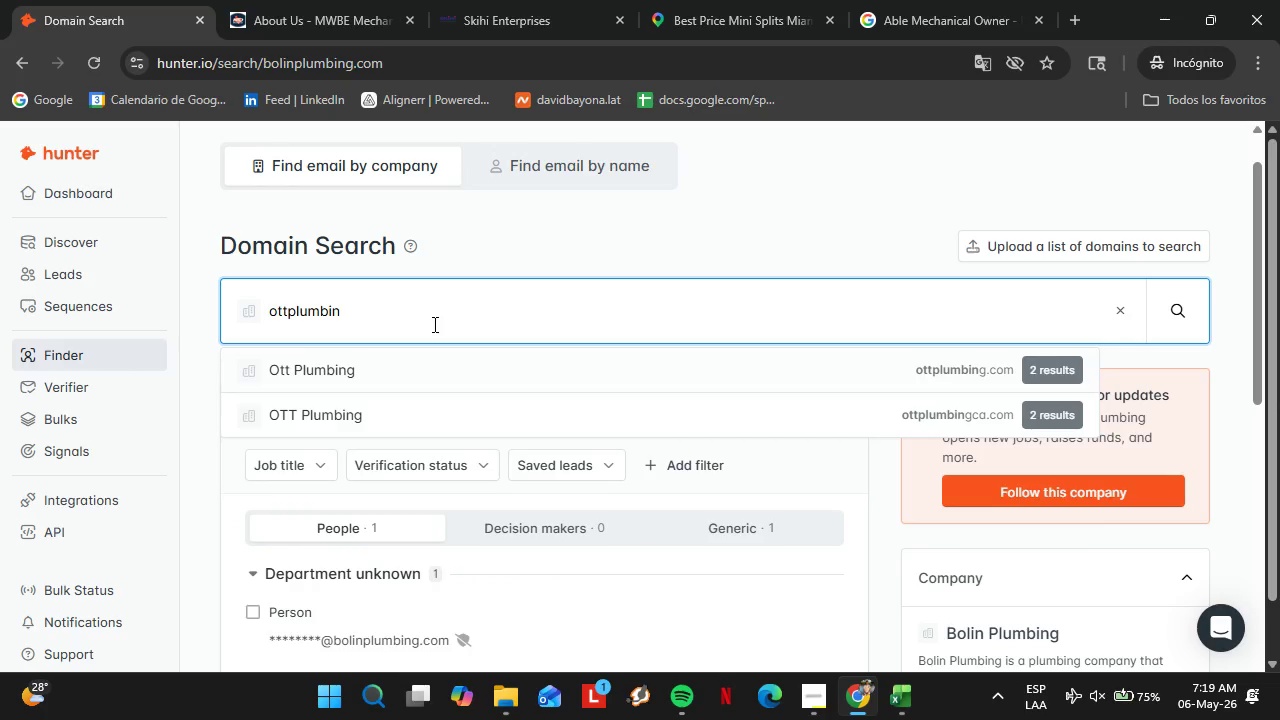 
key(Enter)
 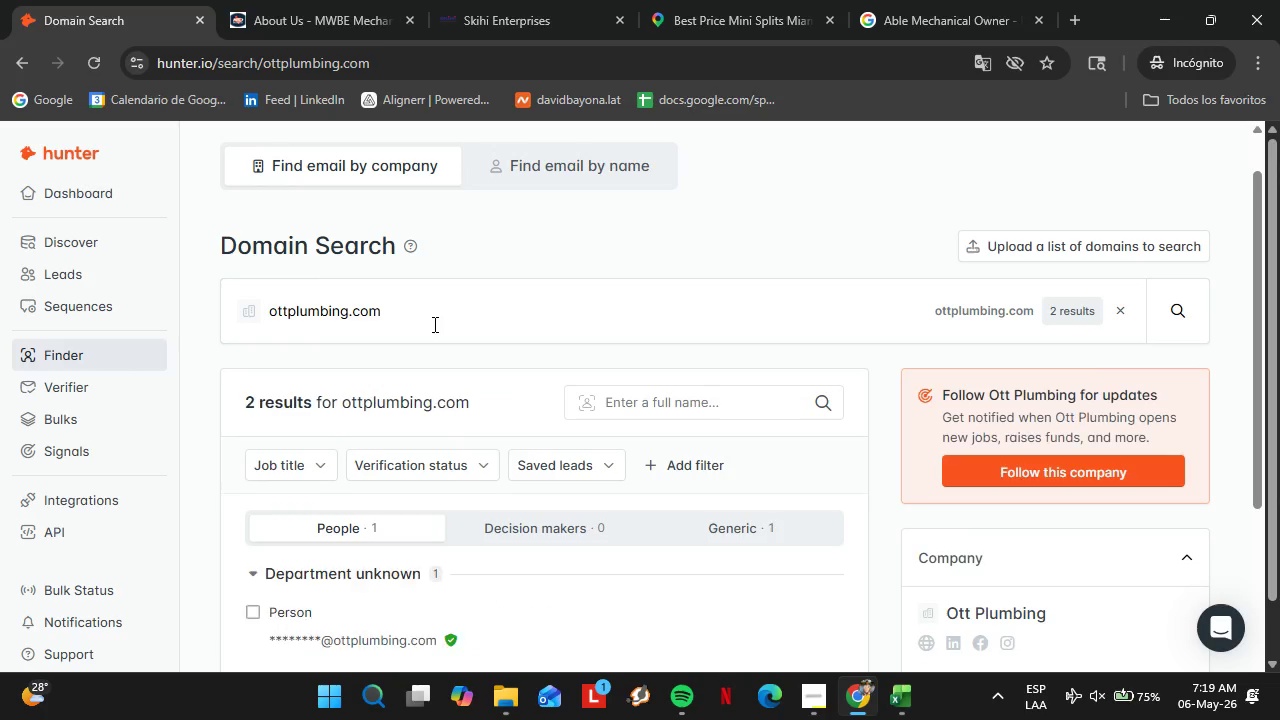 
scroll: coordinate [528, 383], scroll_direction: down, amount: 1.0
 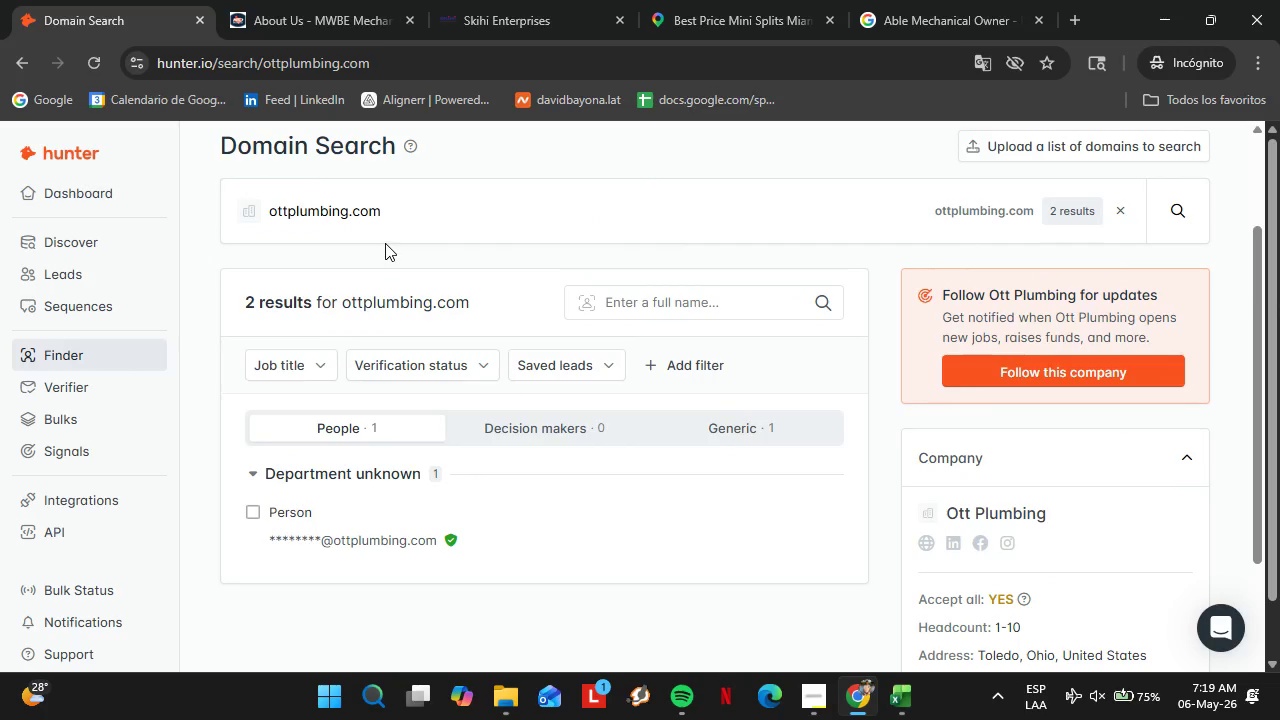 
left_click([385, 243])
 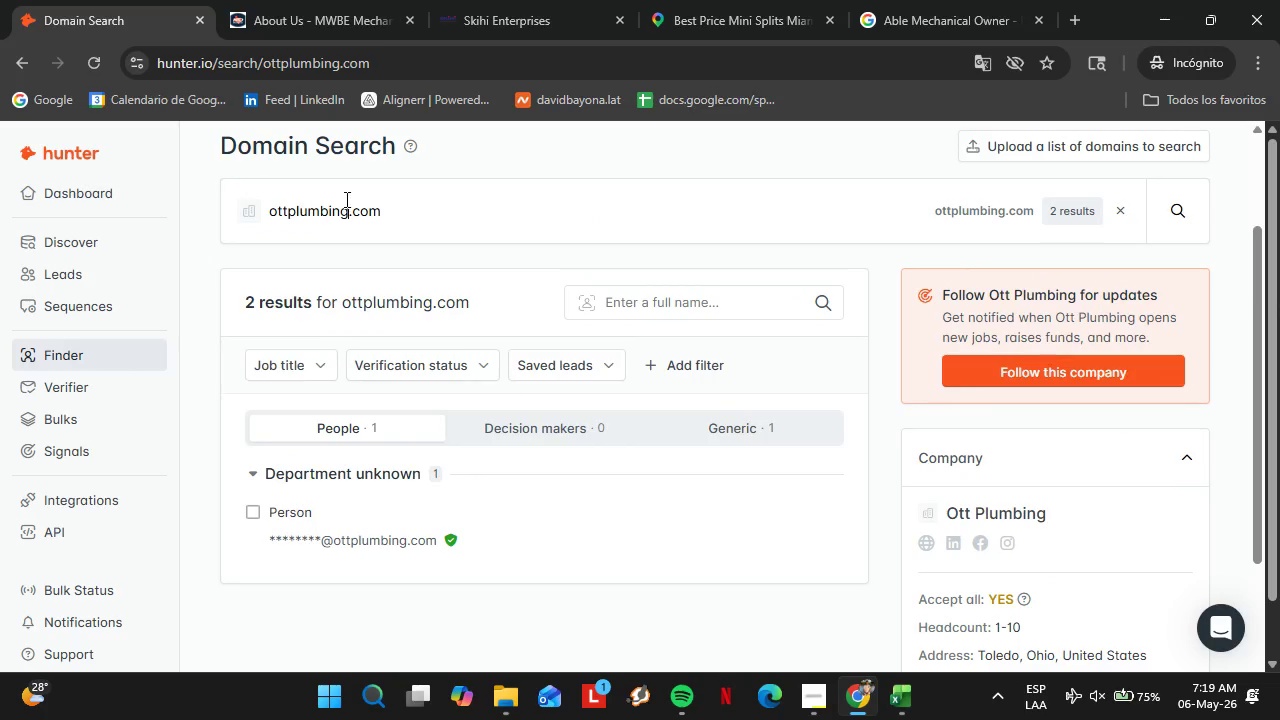 
triple_click([345, 198])
 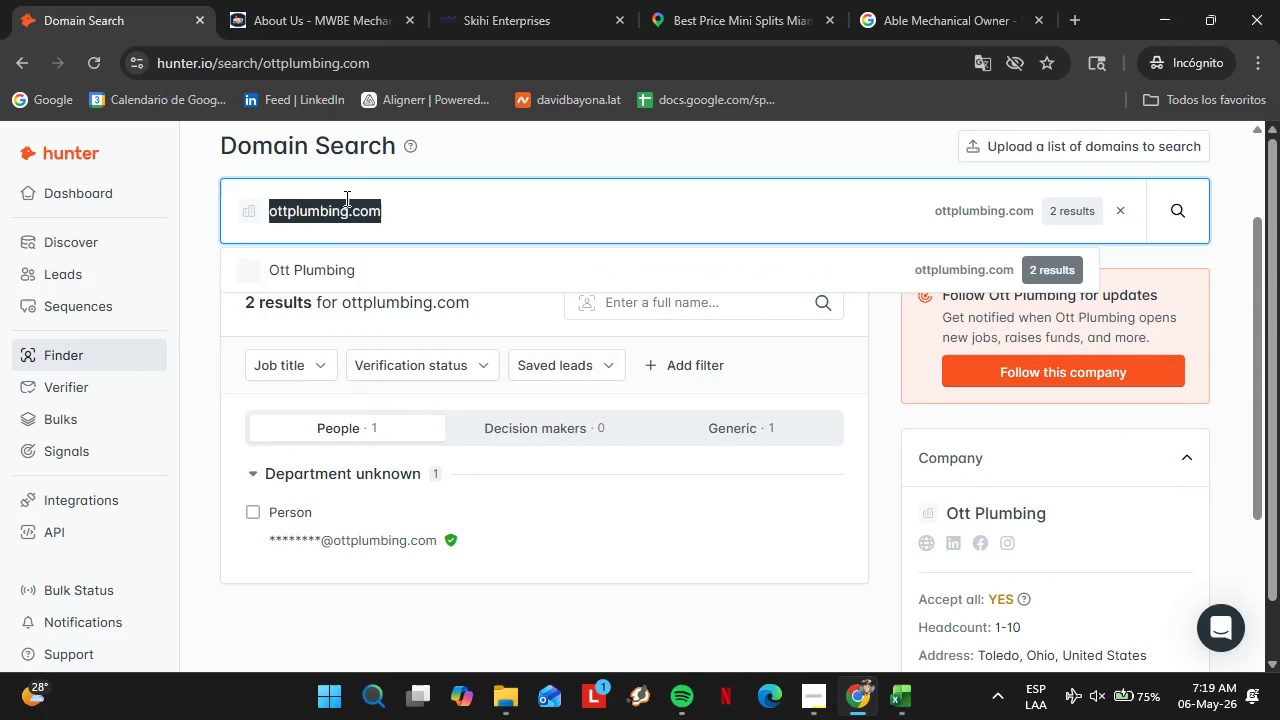 
triple_click([345, 198])
 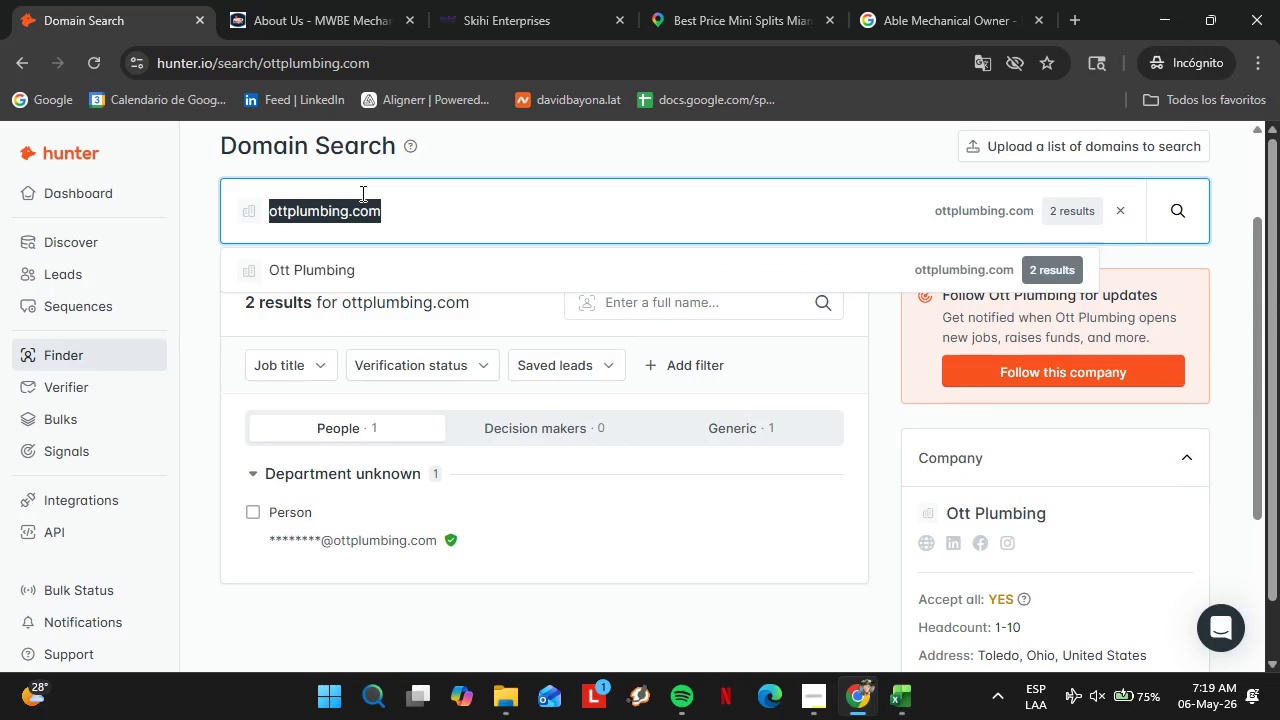 
type(goodysplumbing.com)
 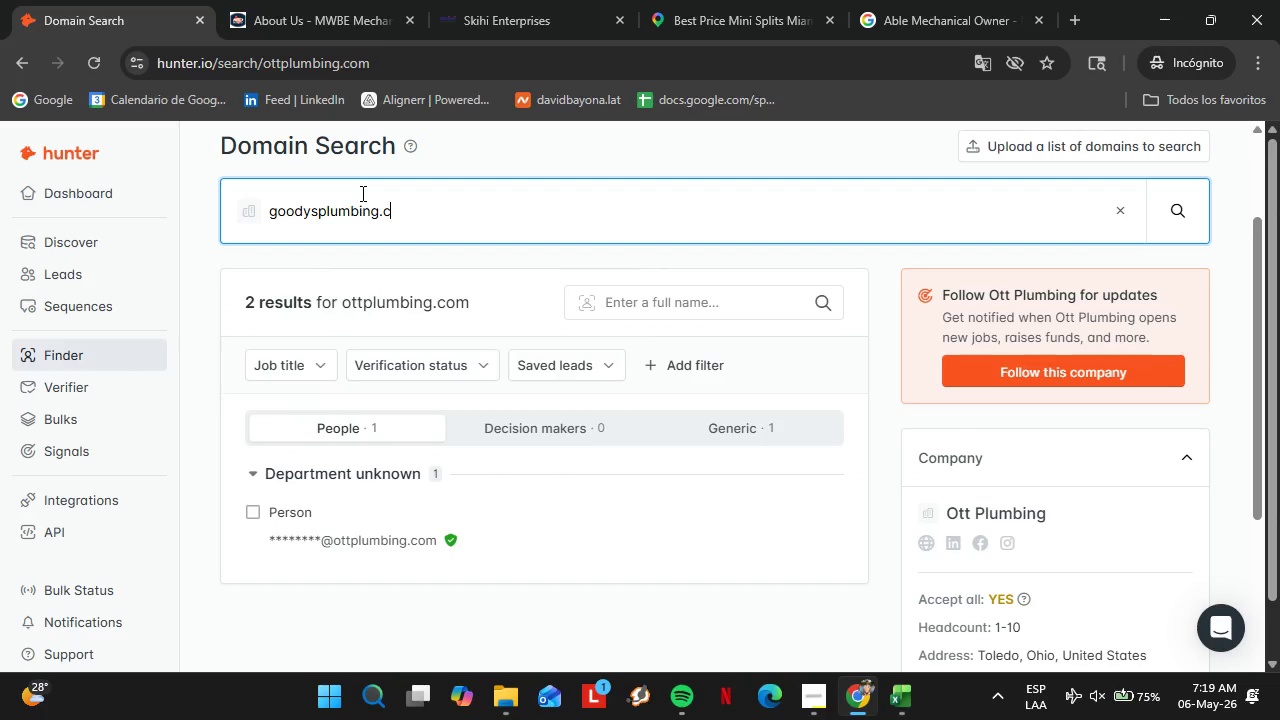 
key(Enter)
 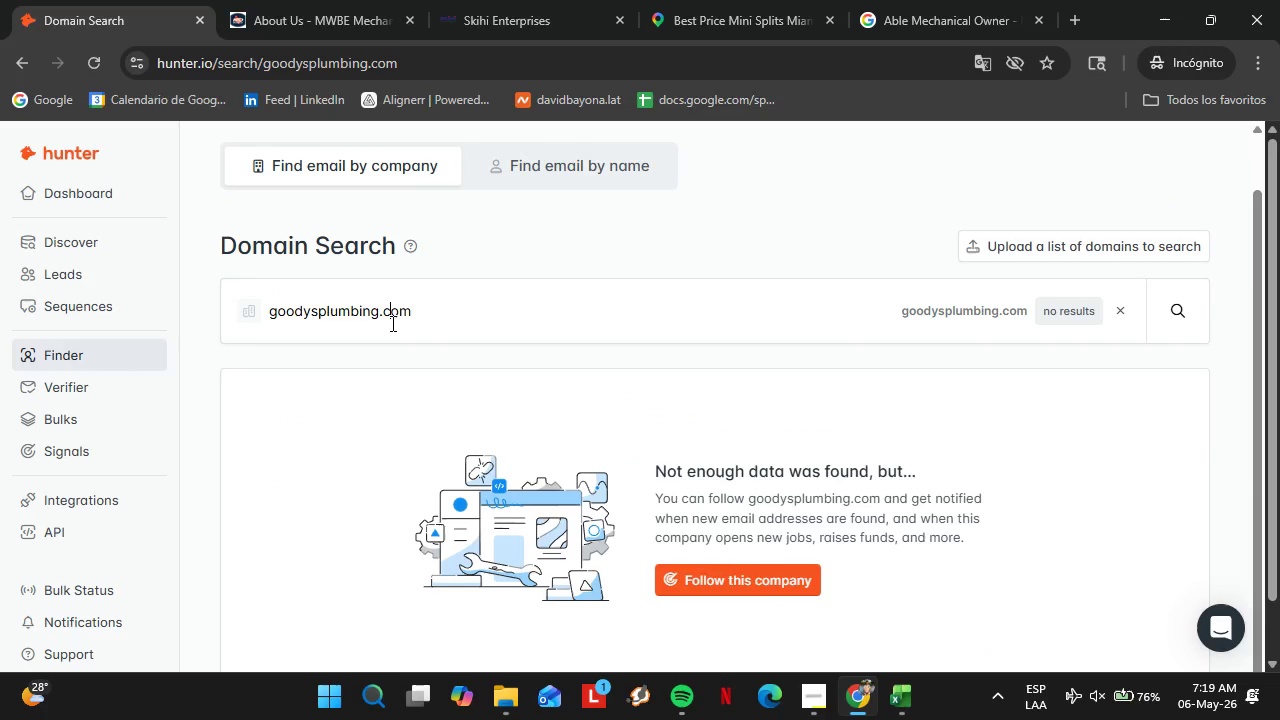 
double_click([391, 323])
 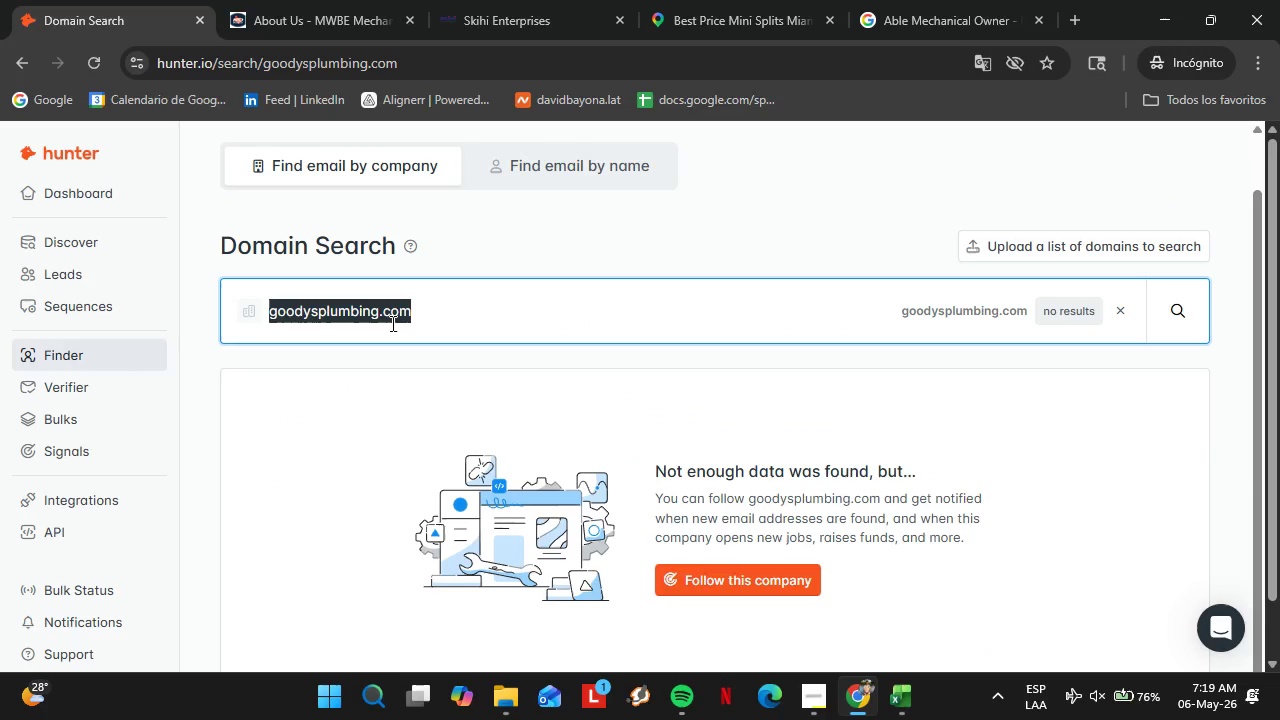 
triple_click([391, 323])
 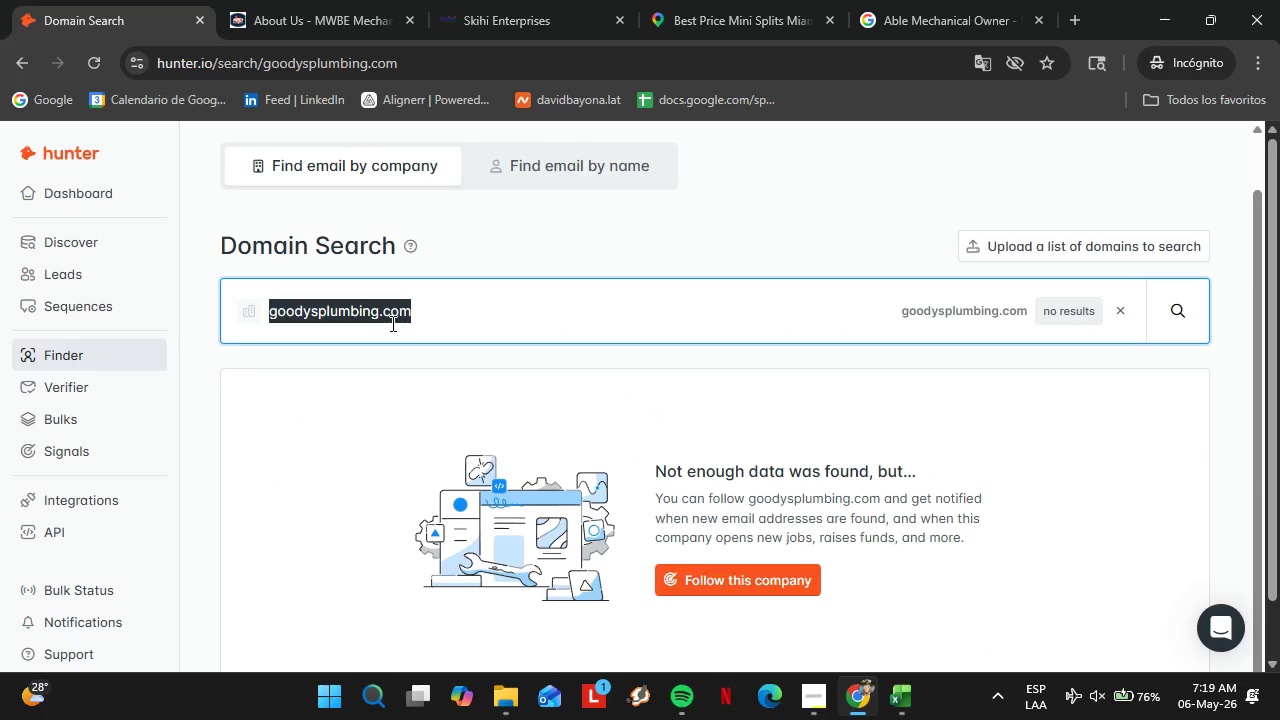 
triple_click([391, 323])
 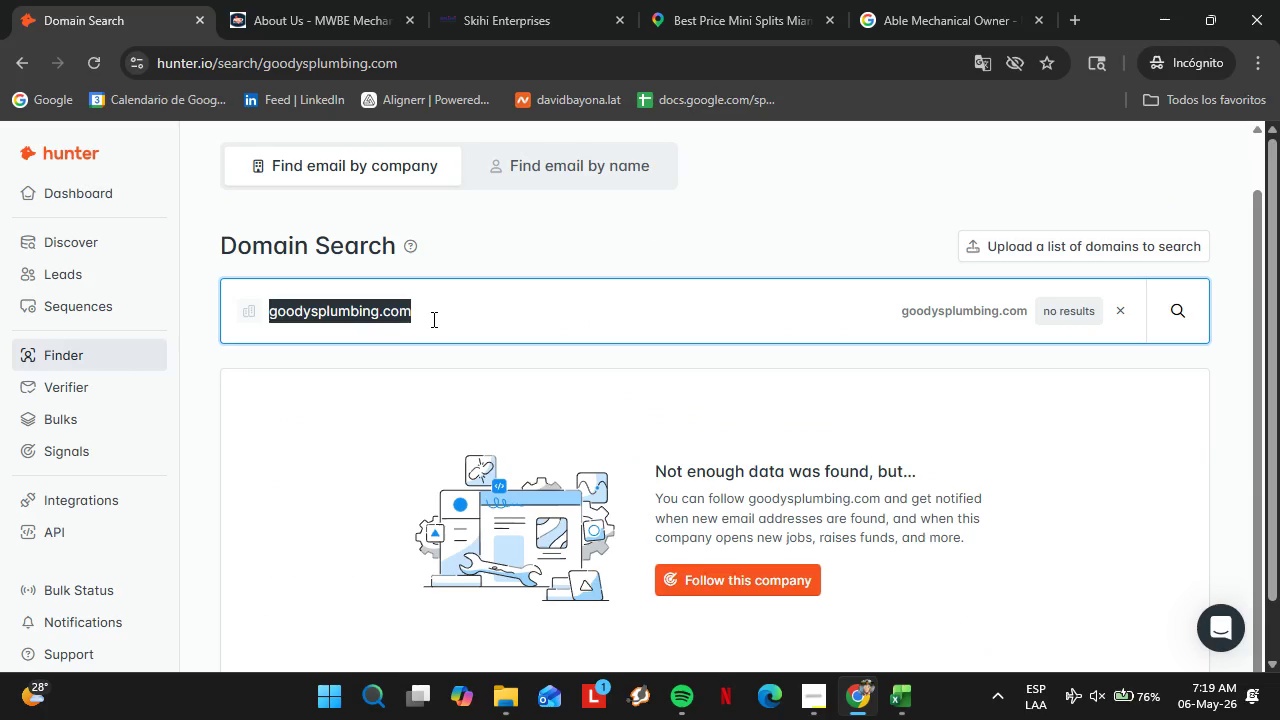 
type(coppera)
 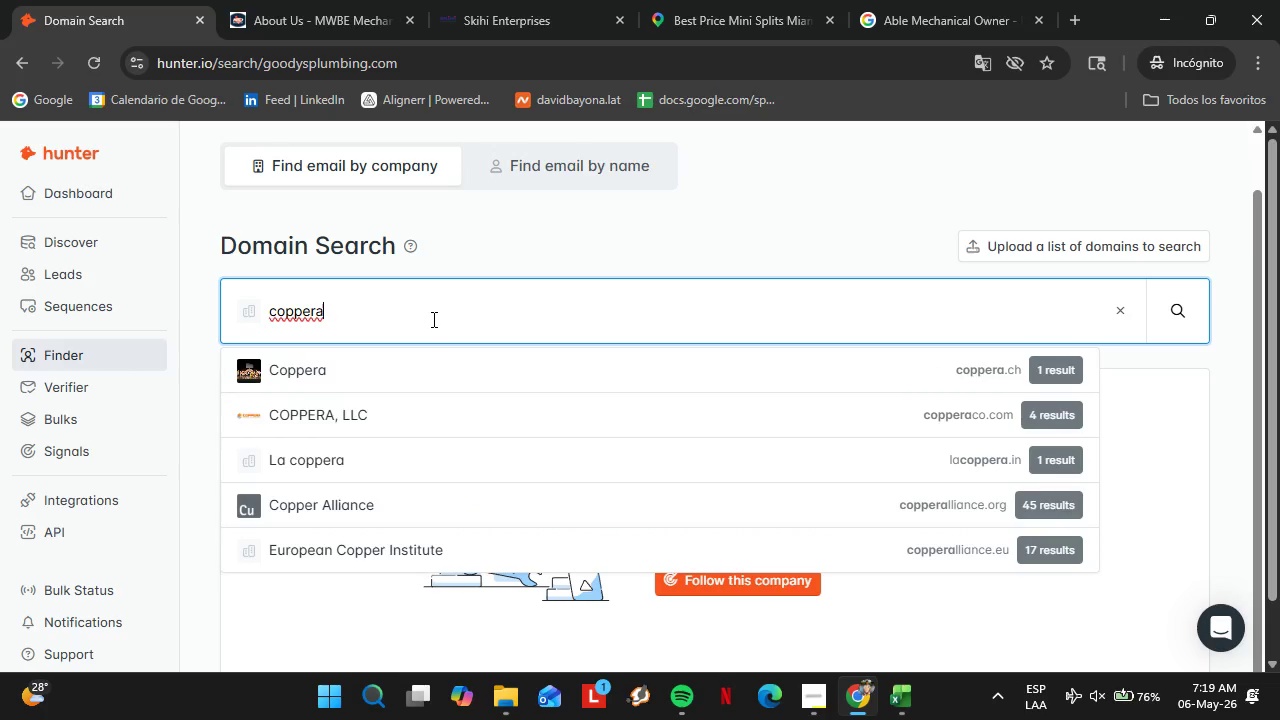 
wait(6.98)
 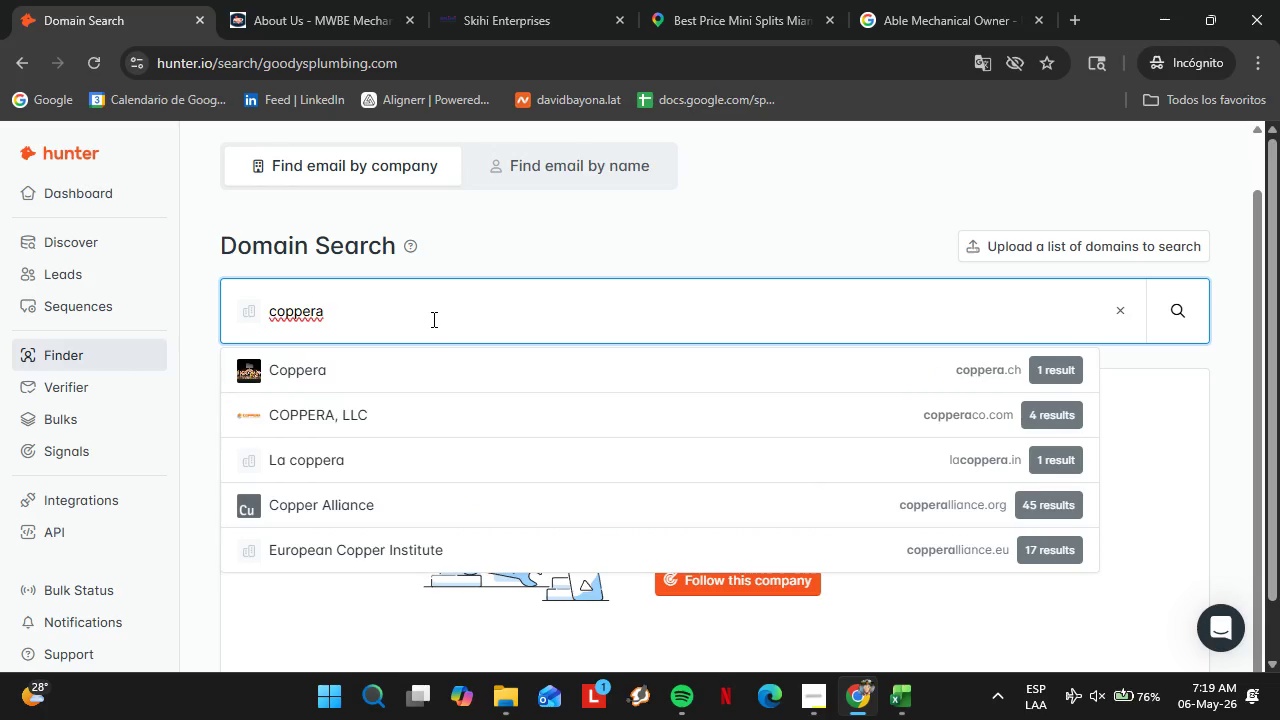 
type(plumbing.com)
 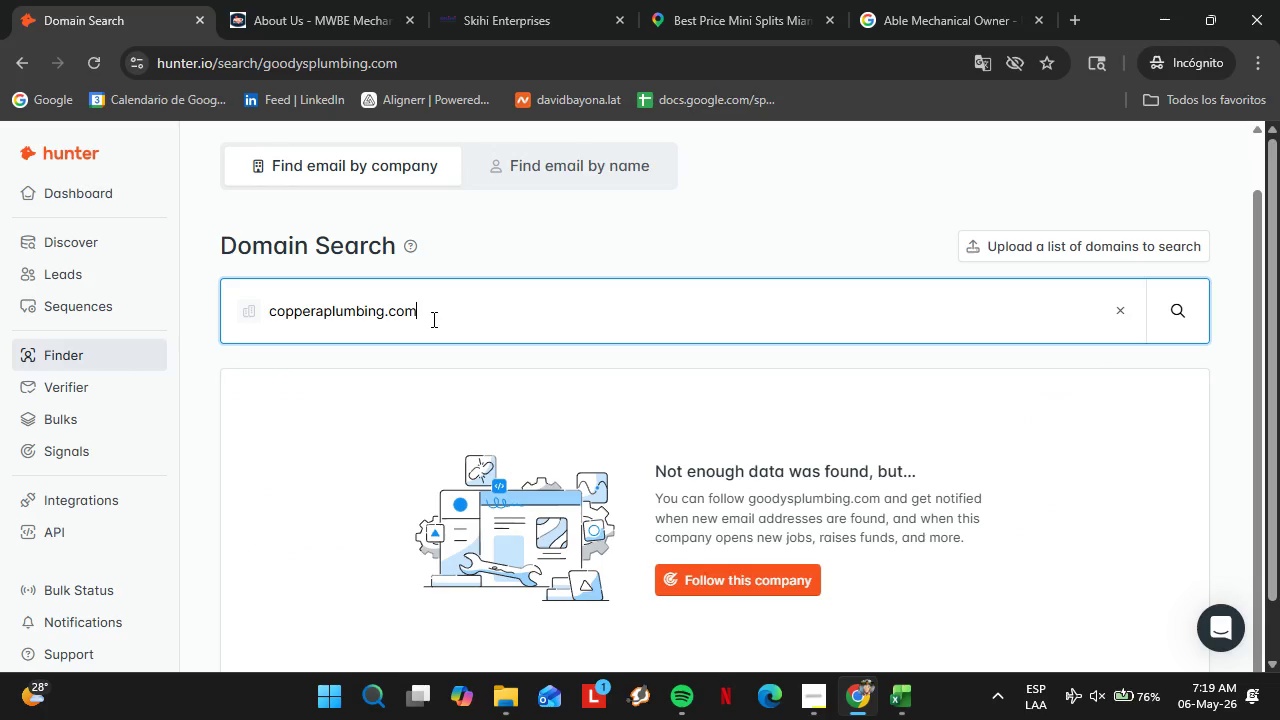 
key(Enter)
 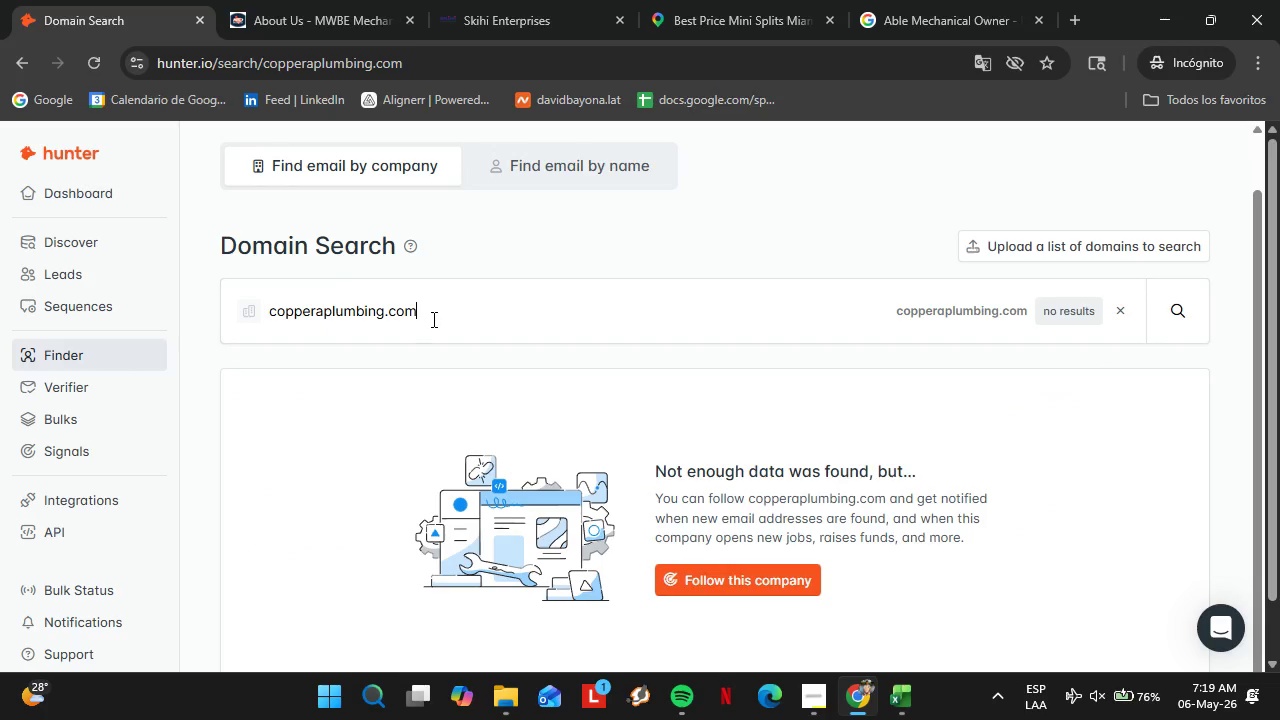 
double_click([432, 319])
 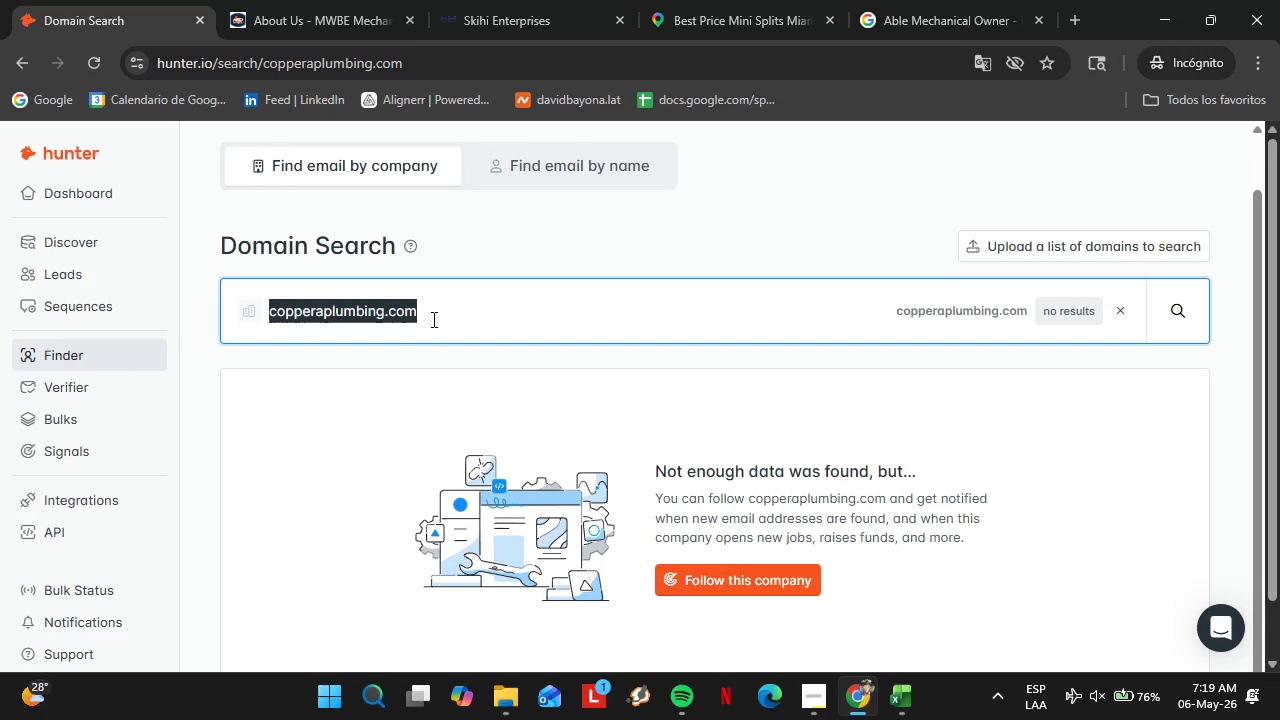 
triple_click([432, 319])
 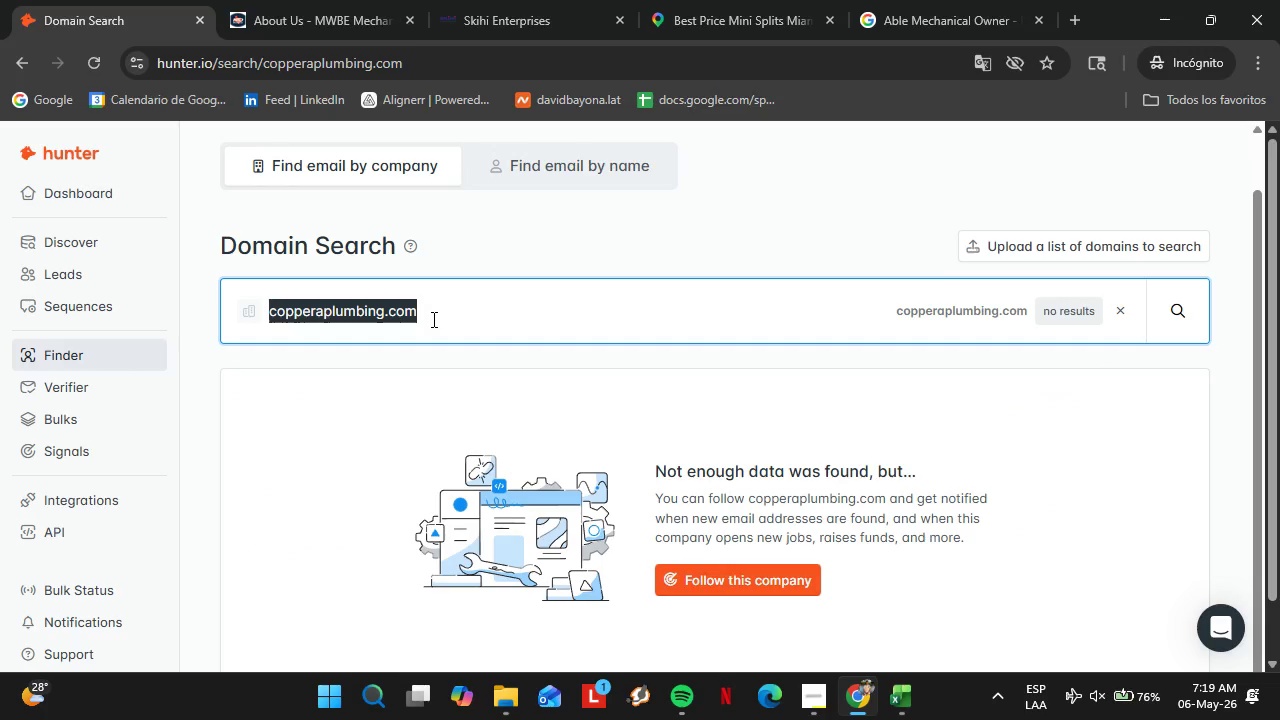 
type(kilgoreindustries.com)
 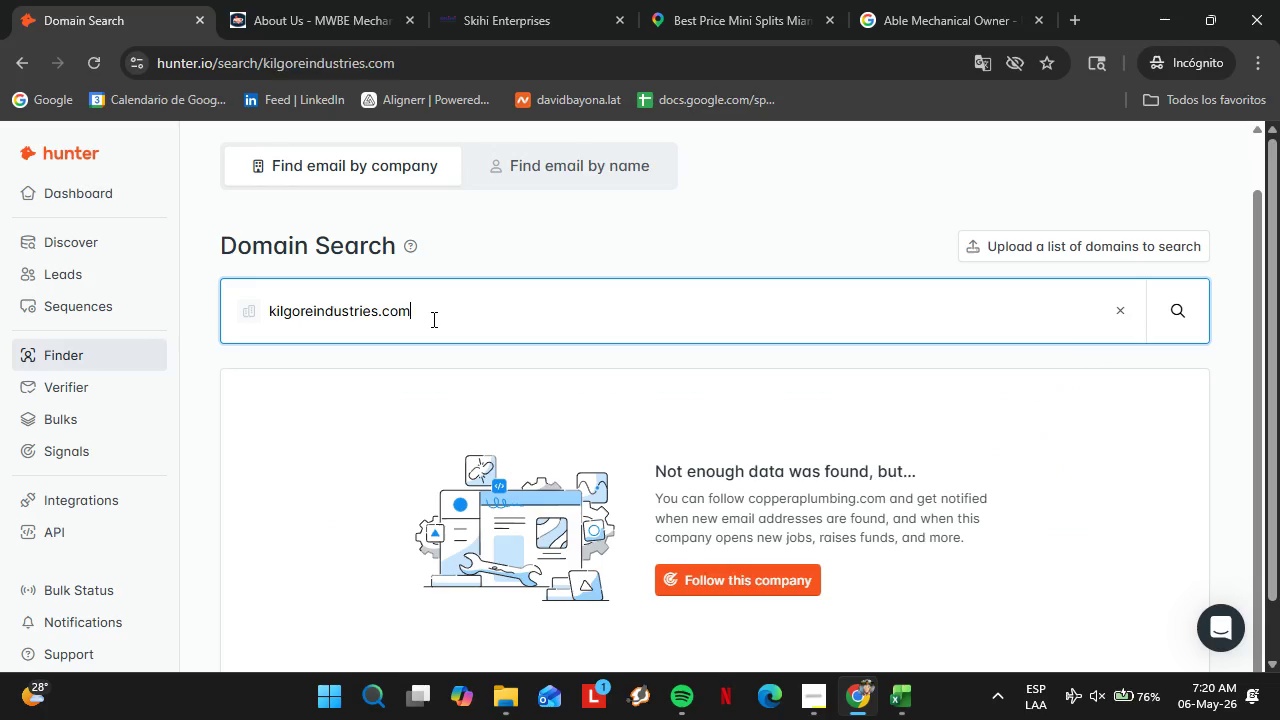 
key(Enter)
 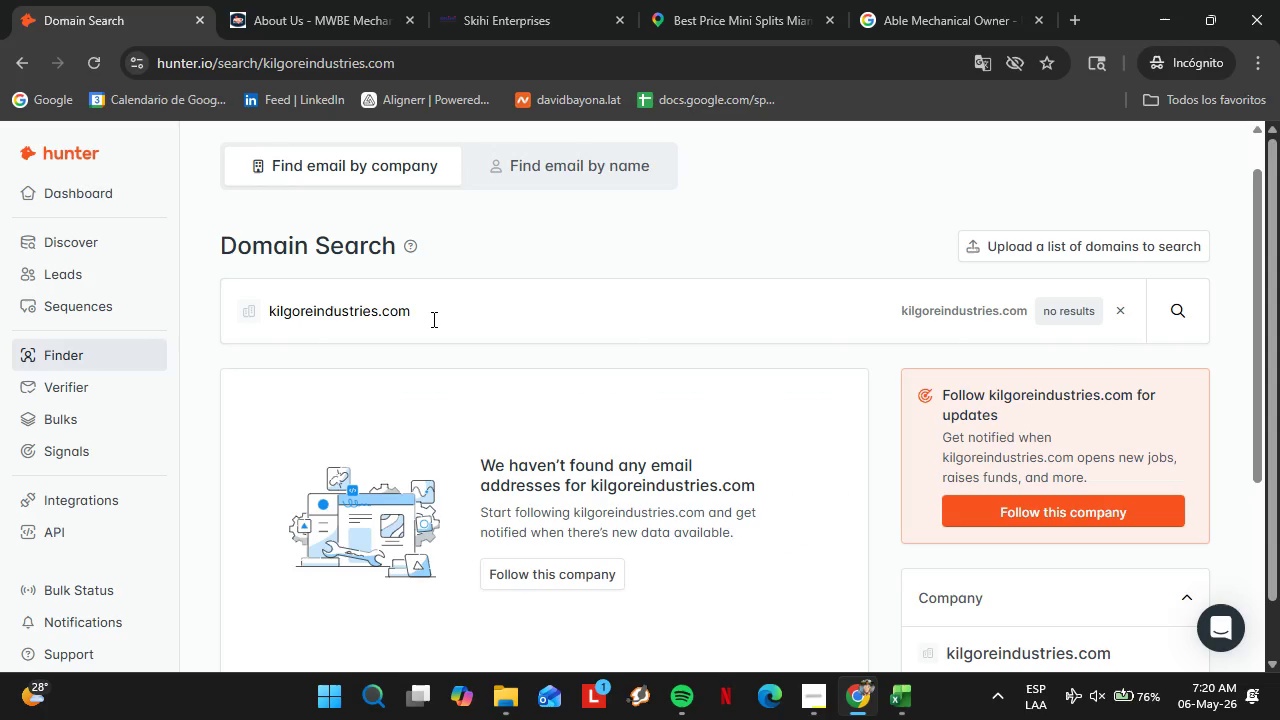 
double_click([432, 319])
 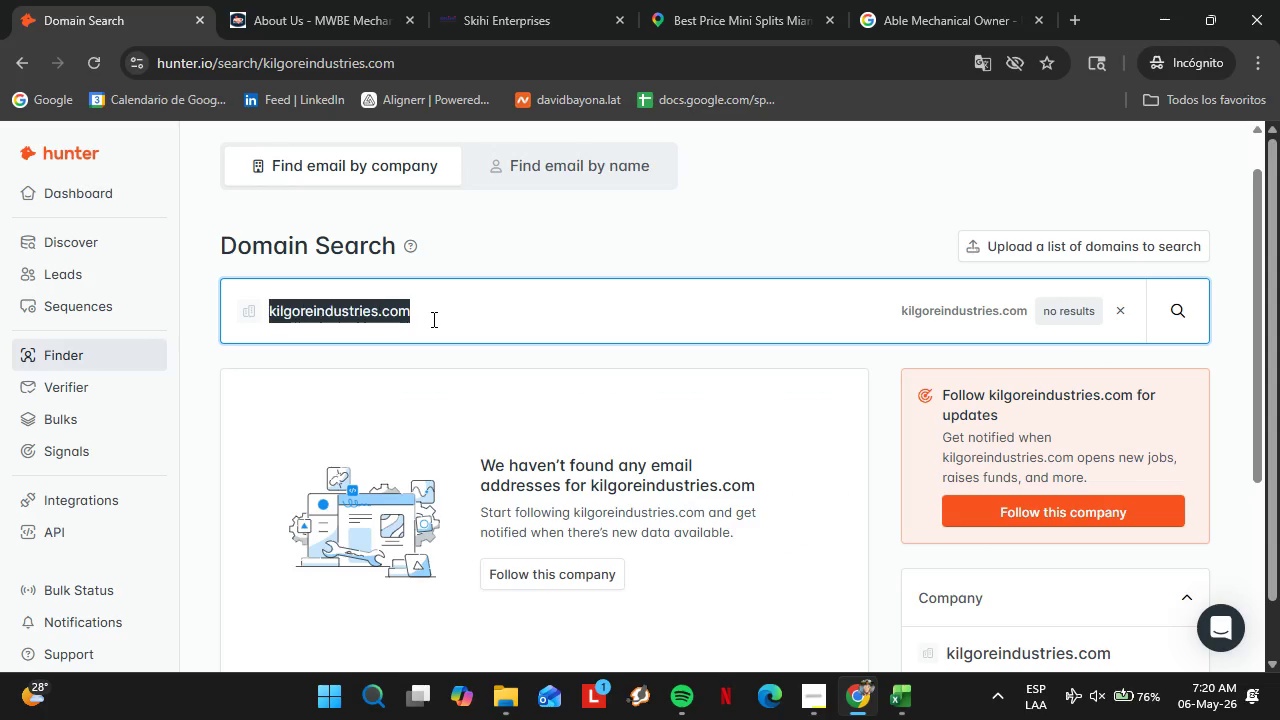 
triple_click([432, 319])
 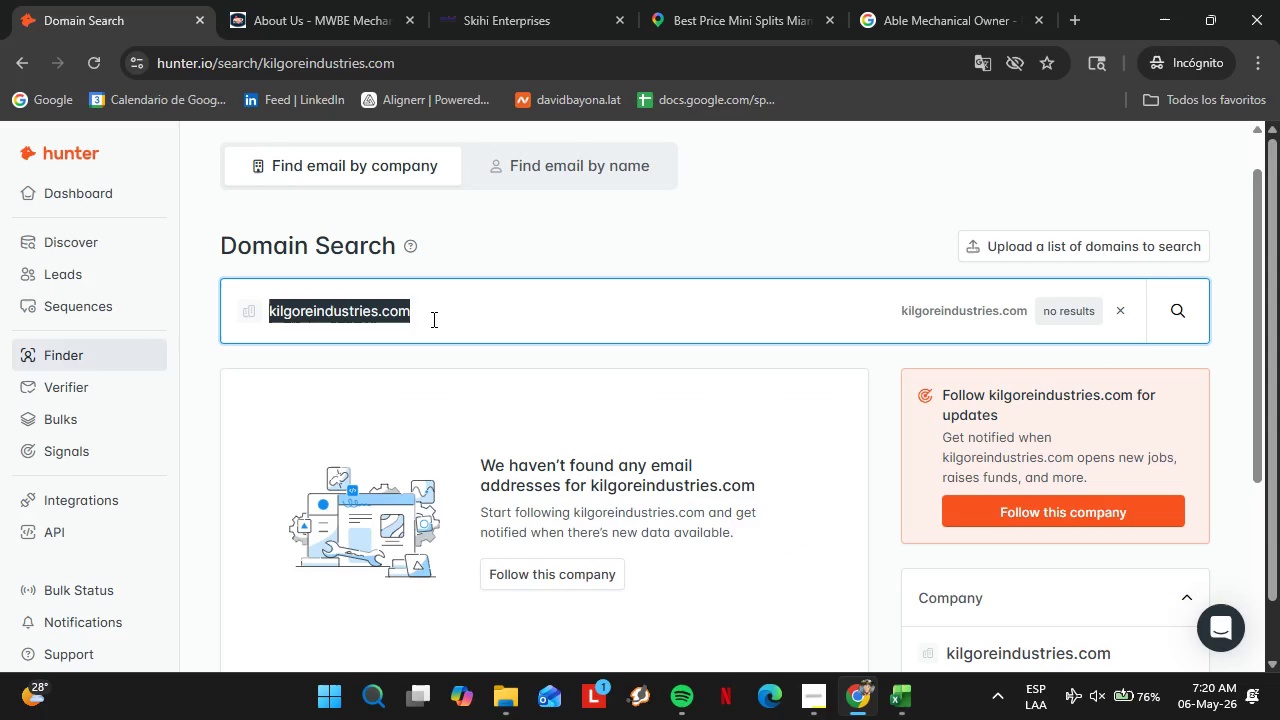 
type(branddtconstruction.com)
 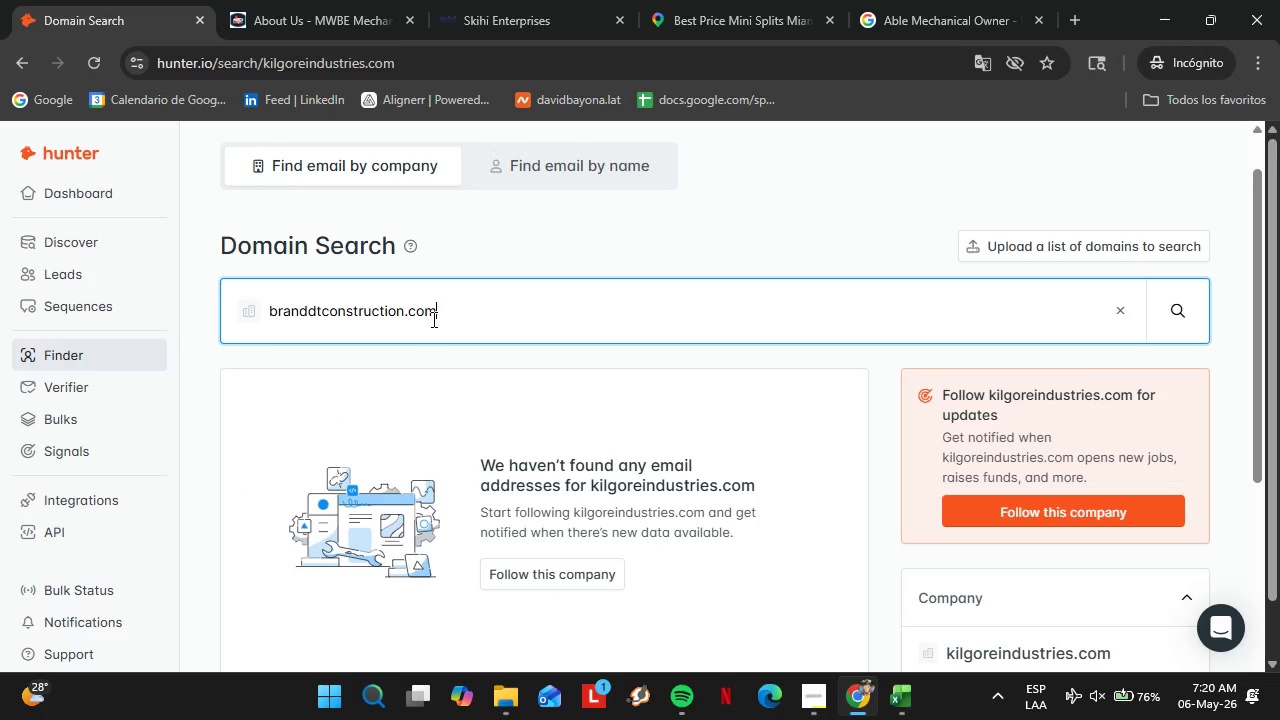 
key(Enter)
 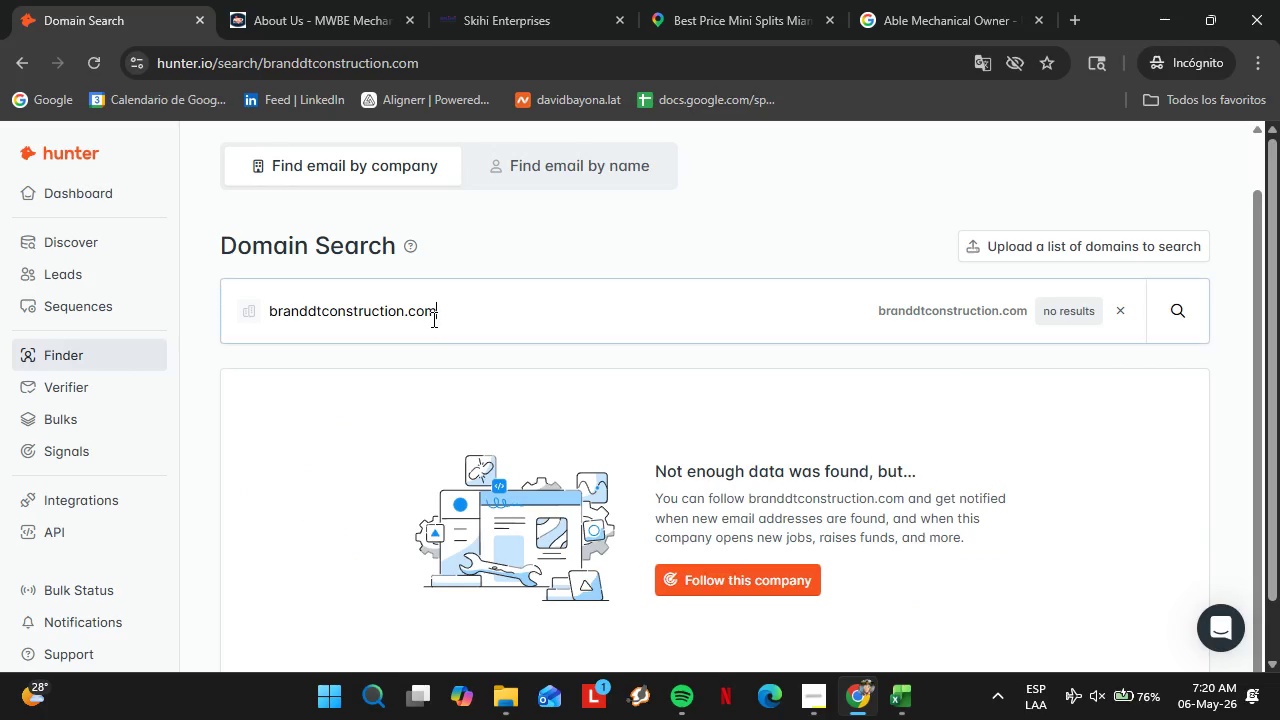 
double_click([432, 319])
 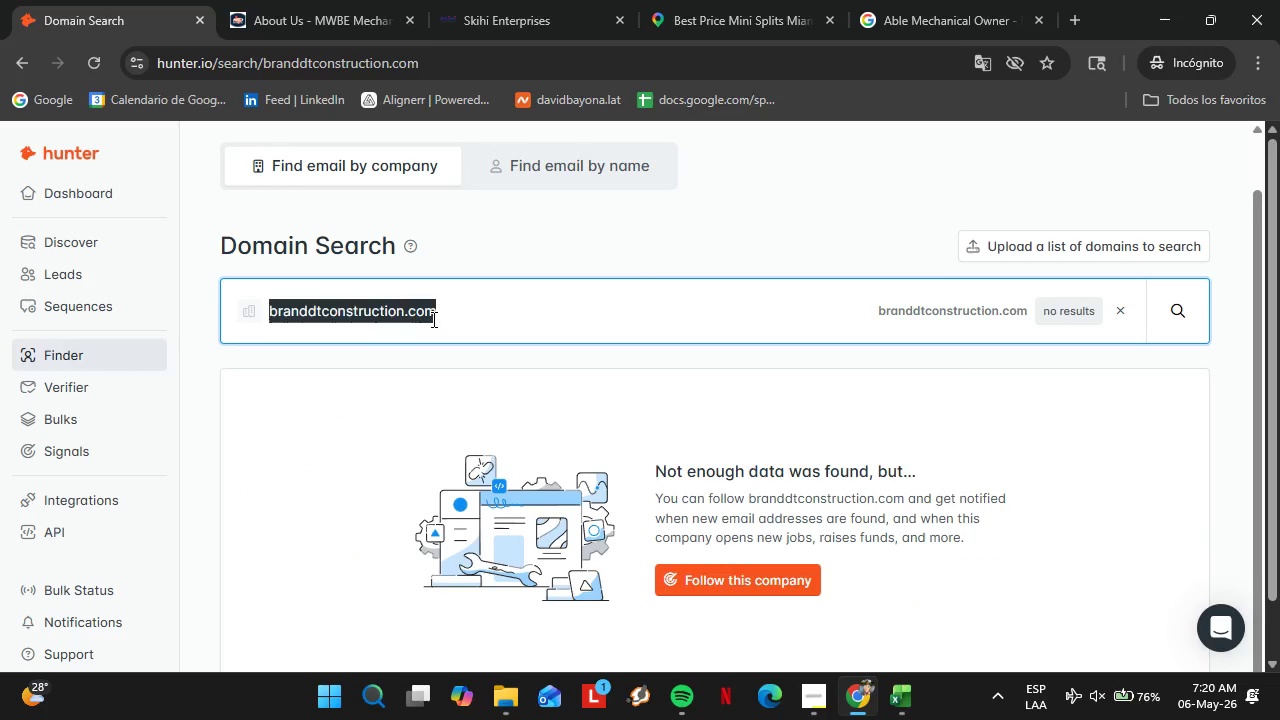 
triple_click([432, 319])
 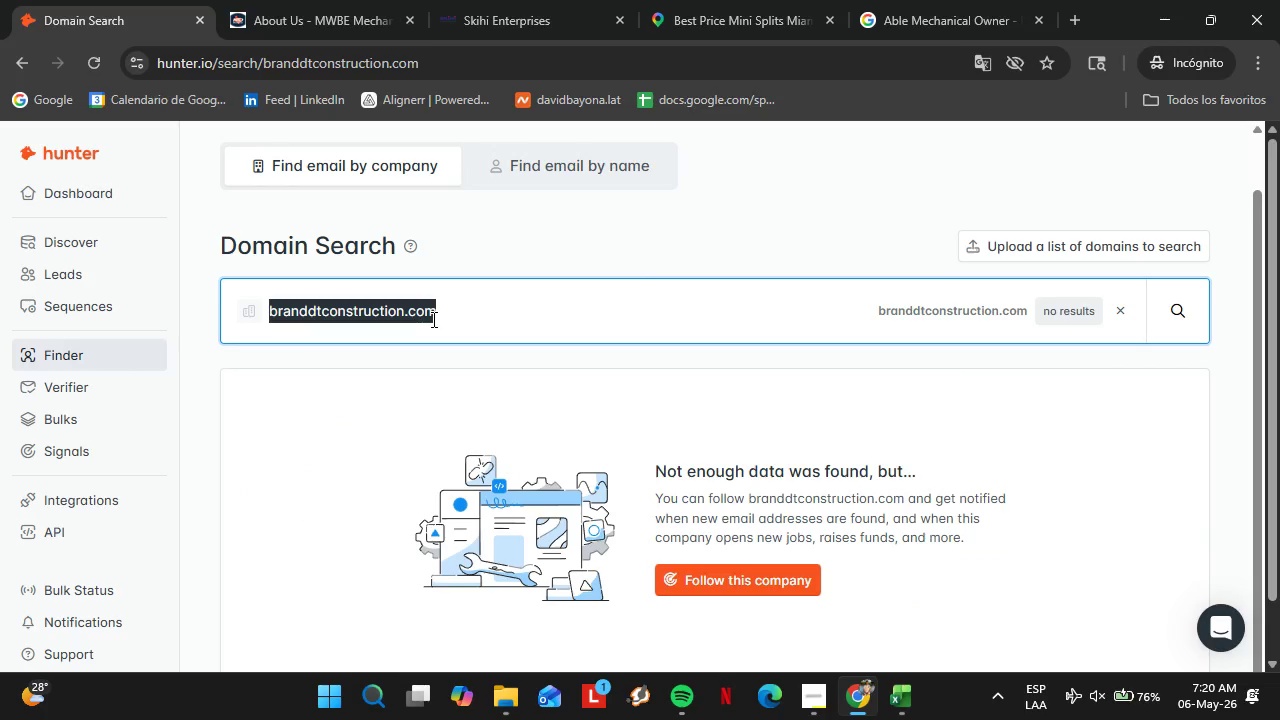 
type(sh)
key(Backspace)
type(kihi-enterprises.com)
 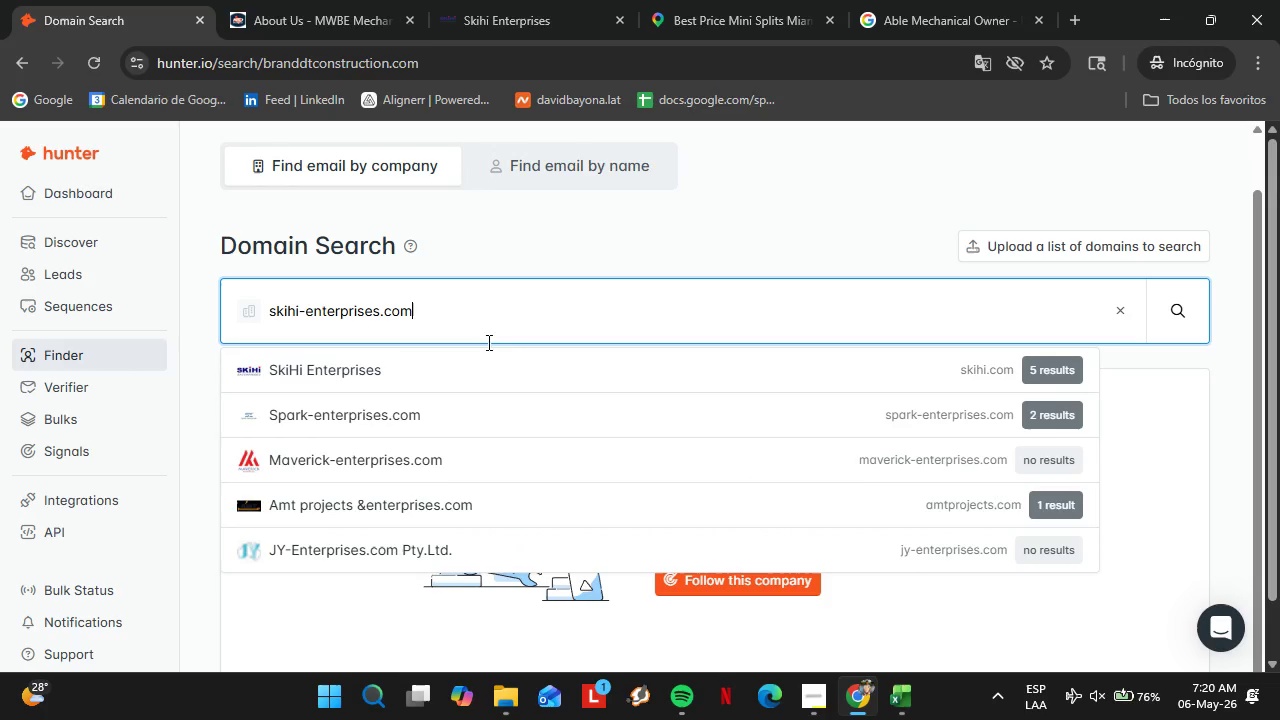 
left_click([493, 357])
 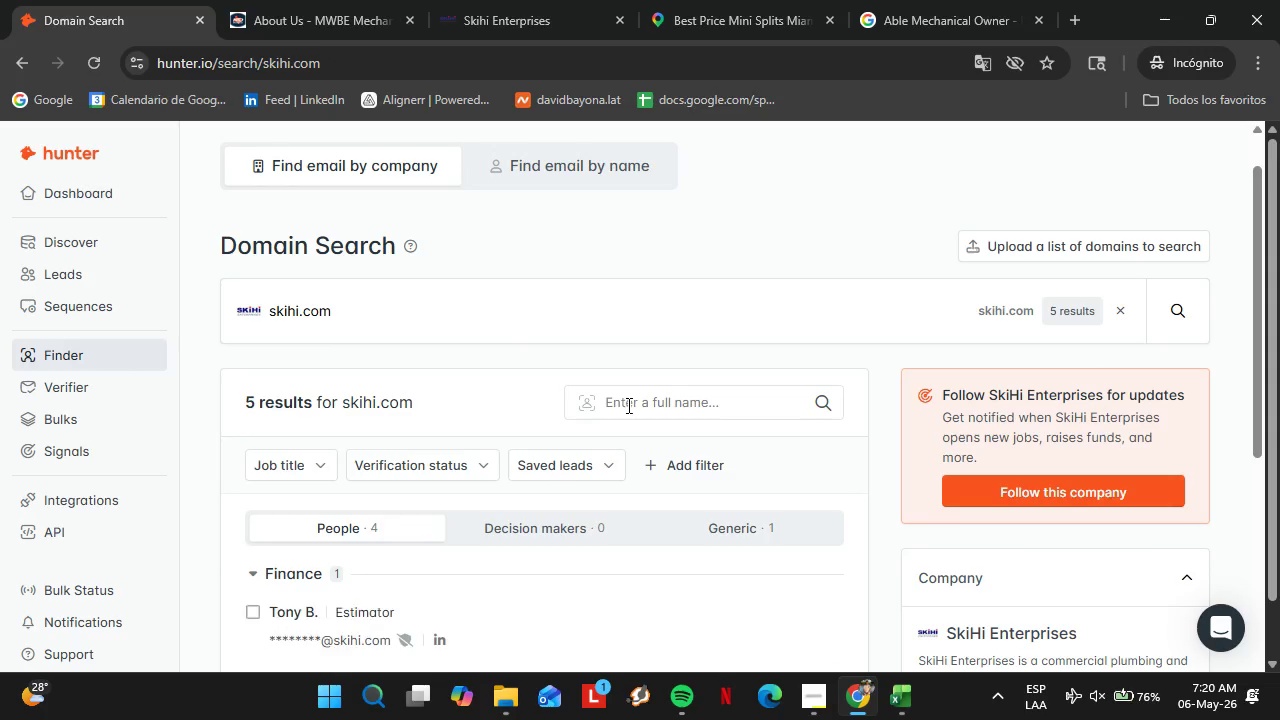 
scroll: coordinate [628, 405], scroll_direction: down, amount: 2.0
 